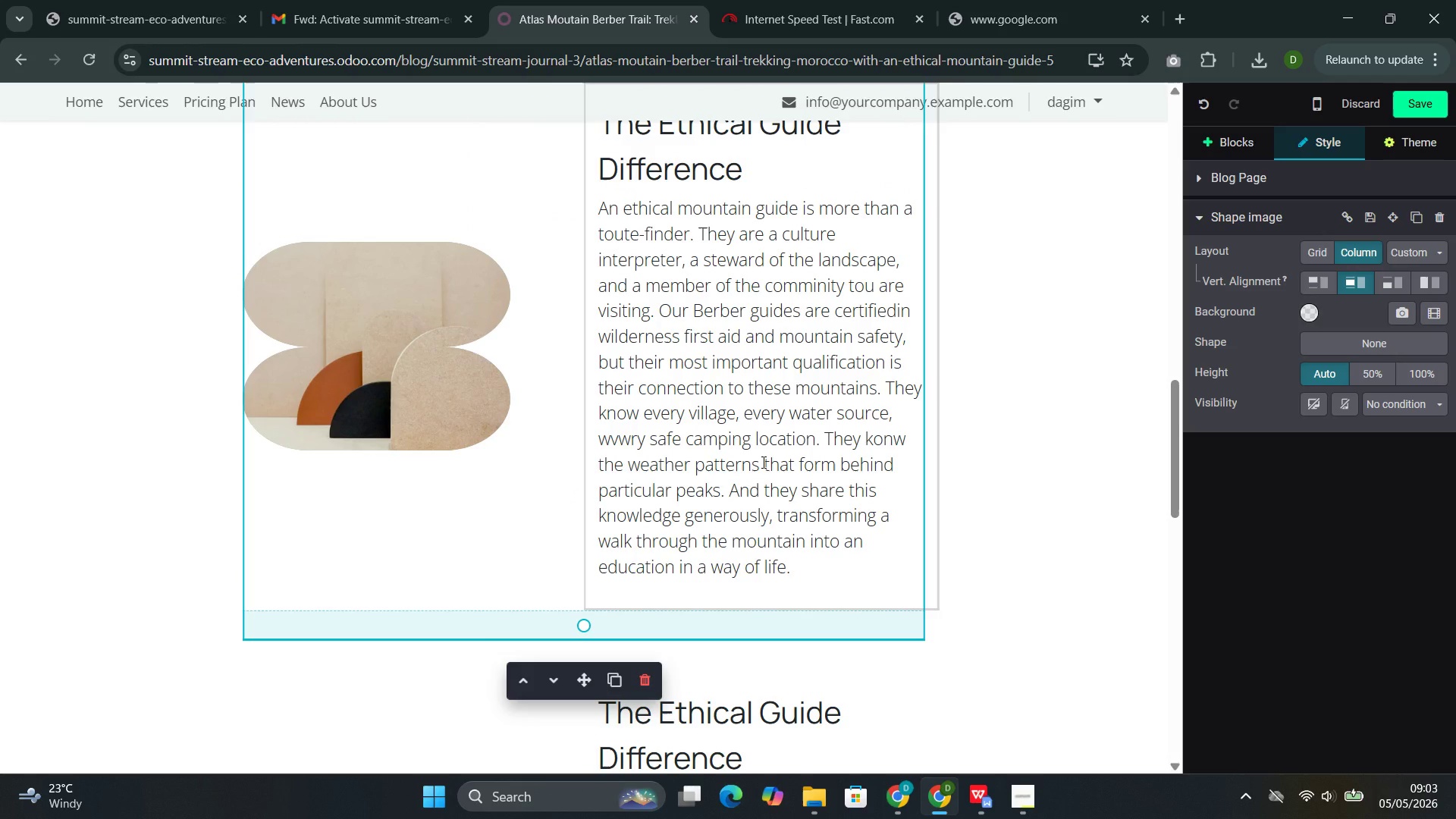 
left_click([608, 438])
 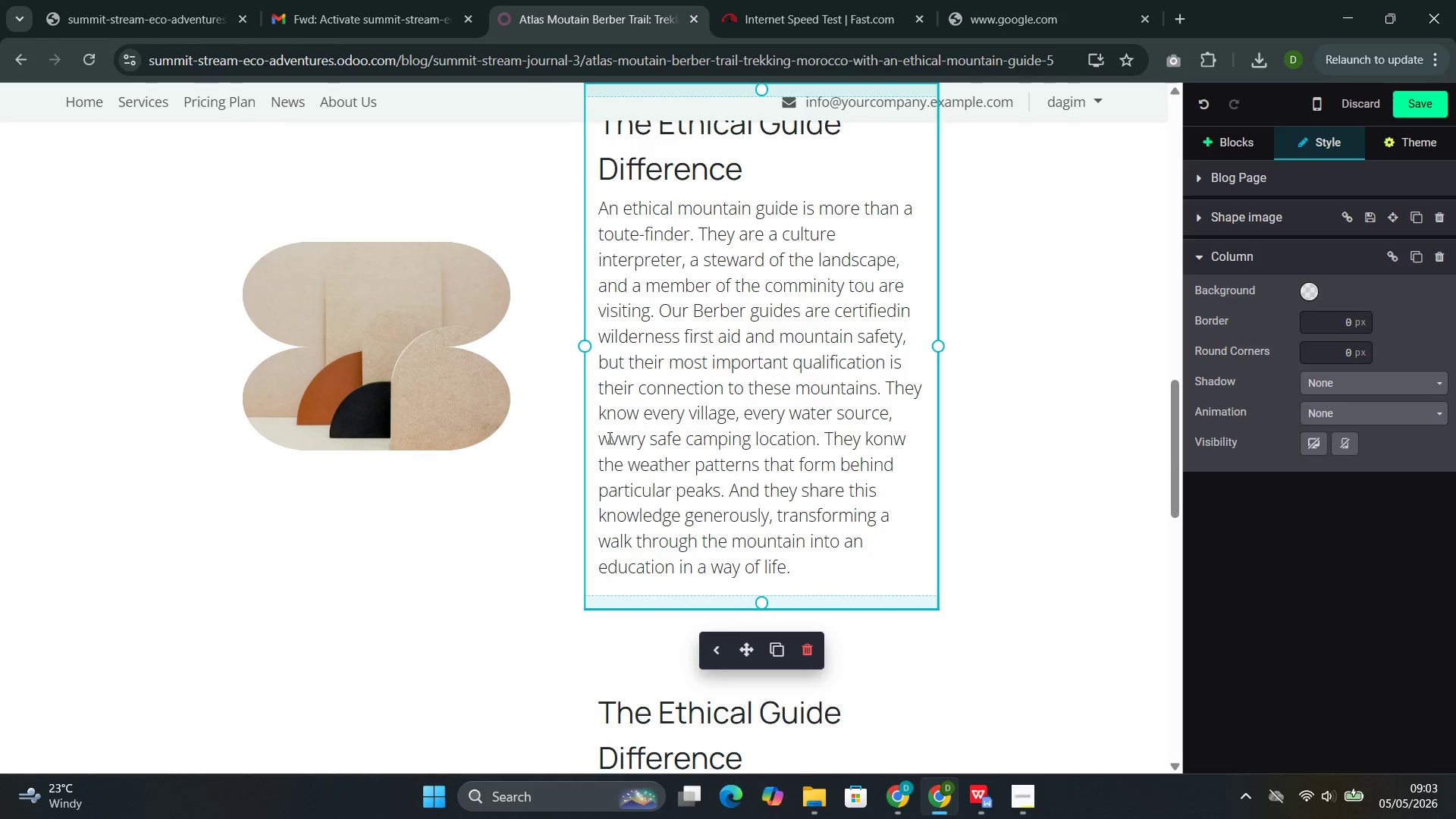 
key(Backspace)
 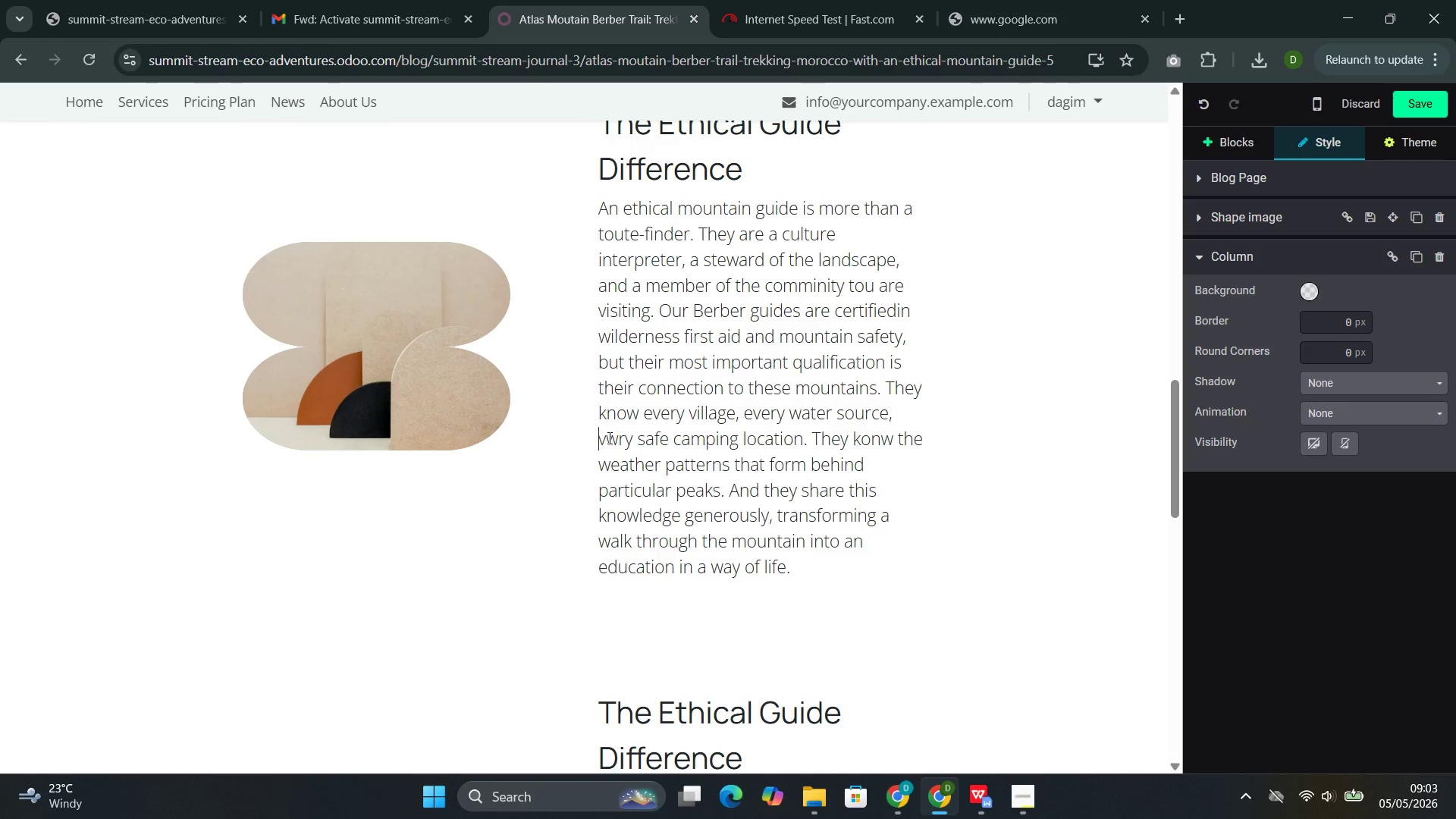 
key(E)
 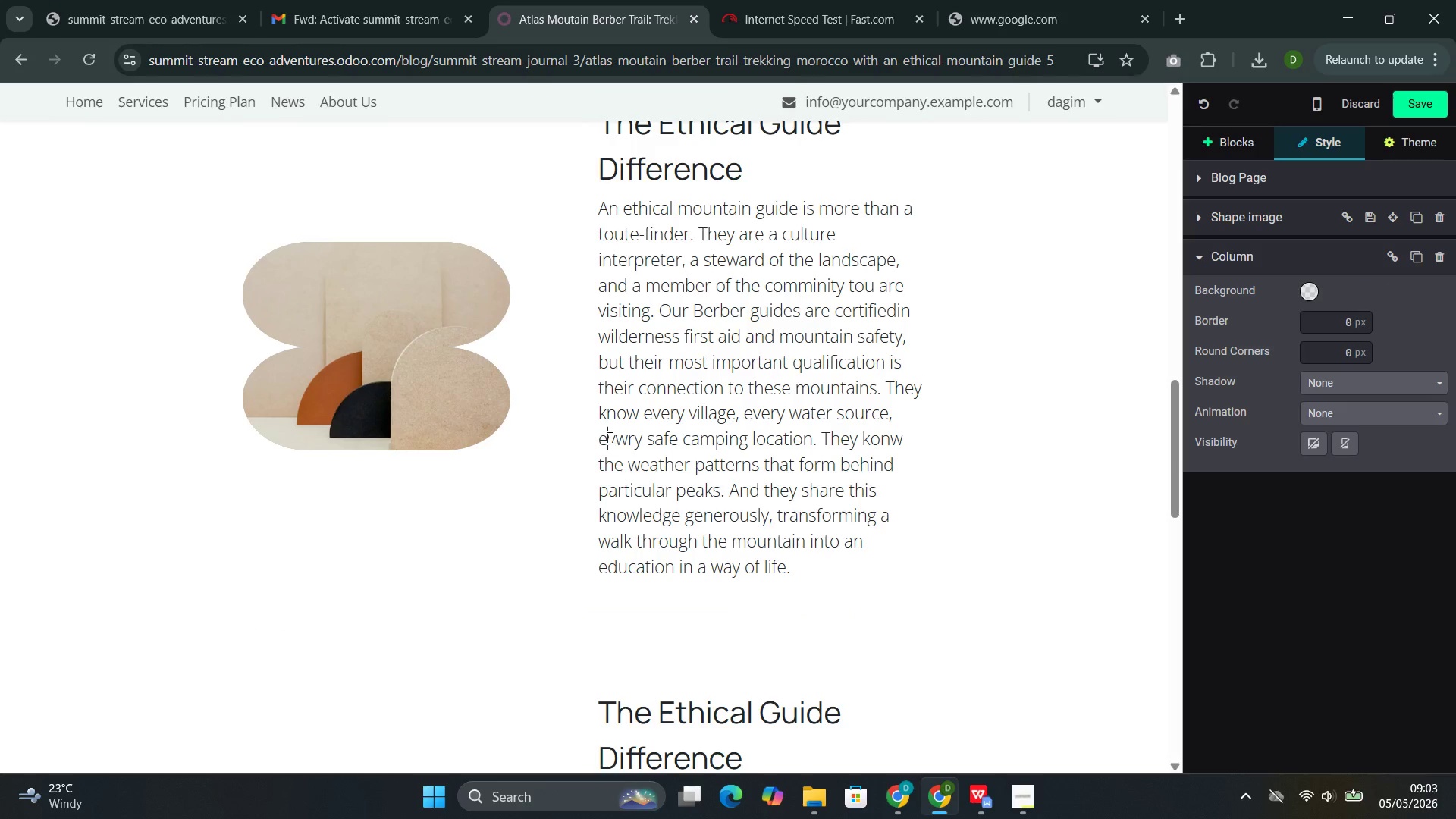 
key(ArrowRight)
 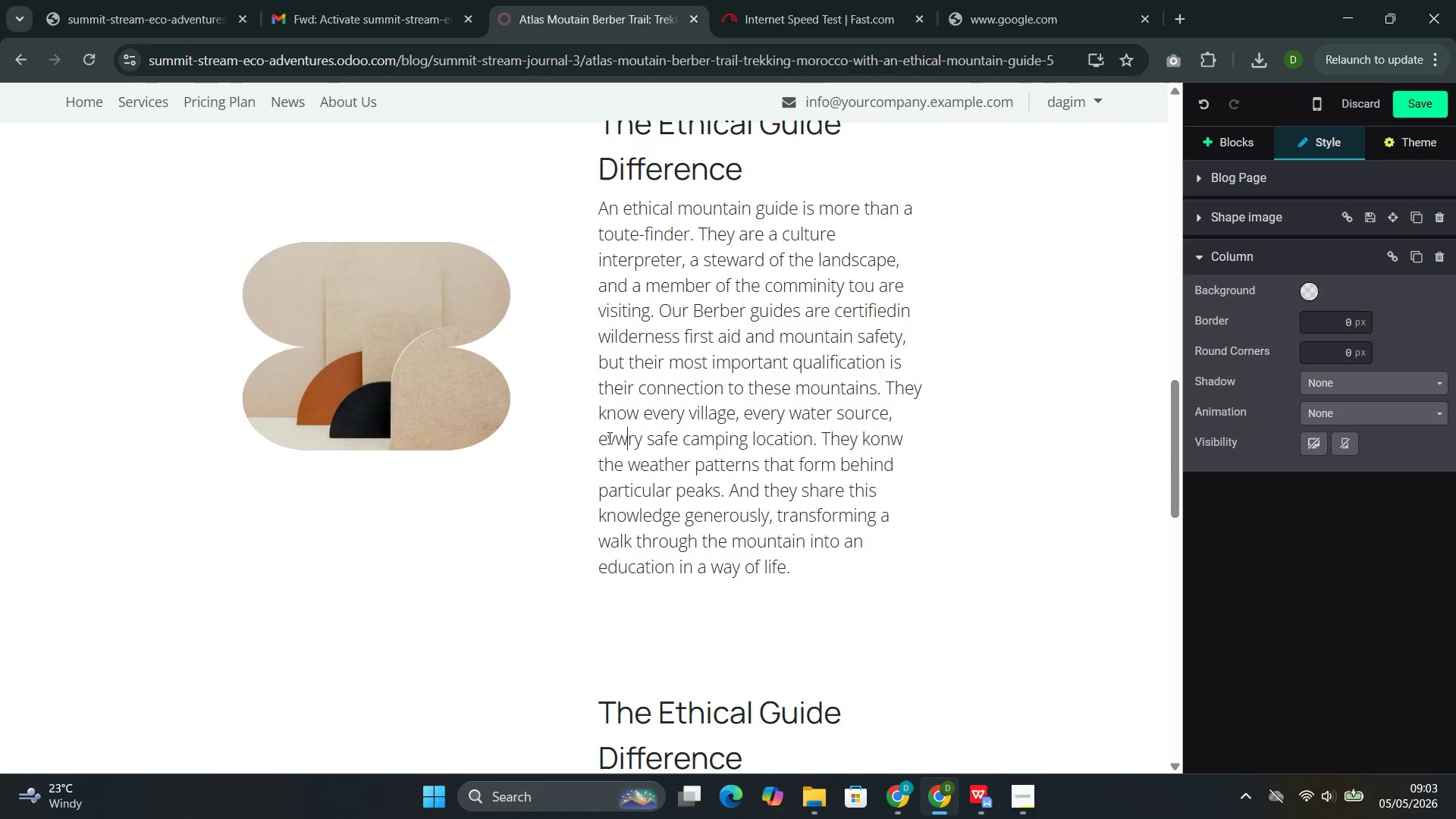 
key(ArrowRight)
 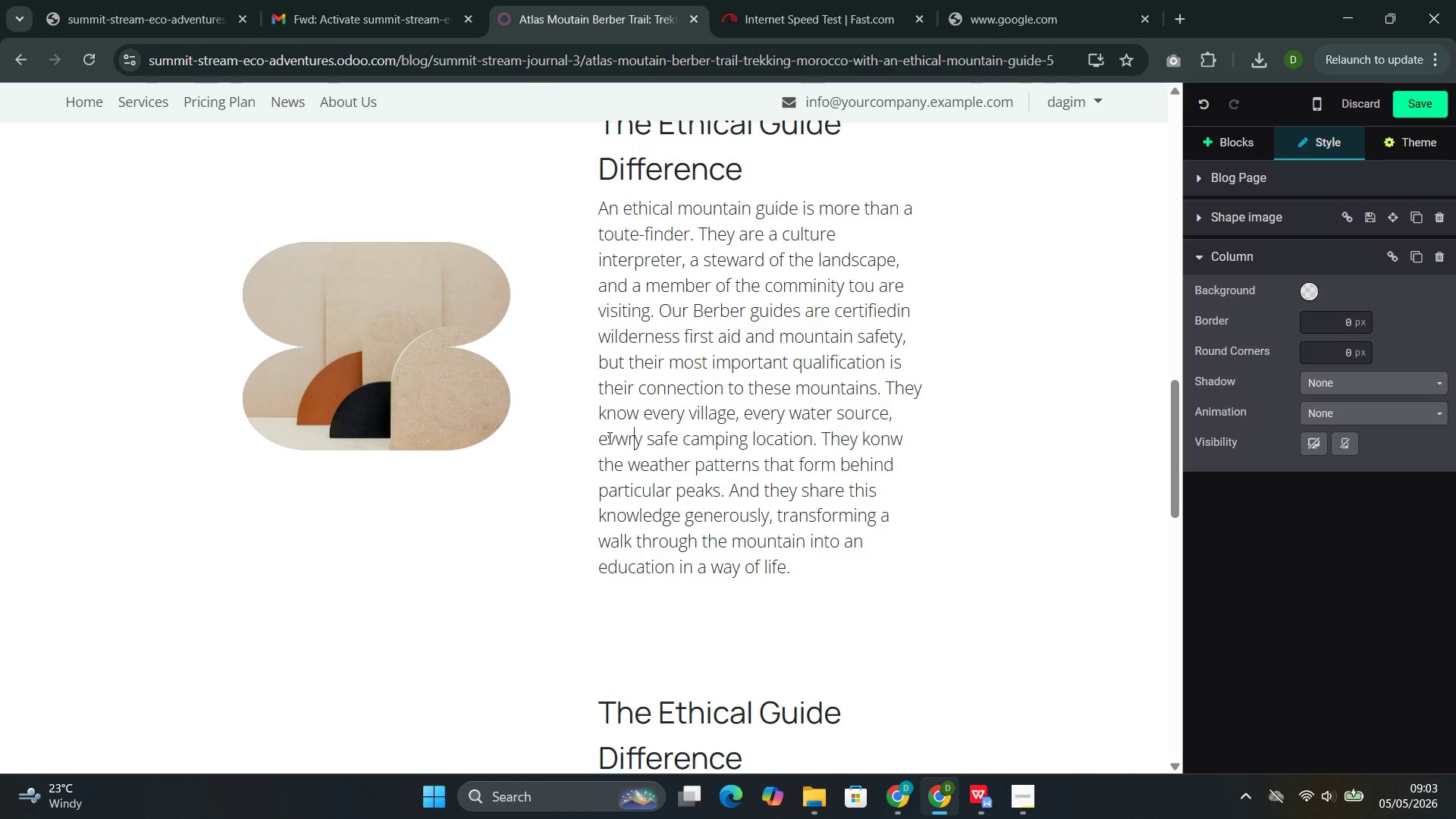 
key(ArrowRight)
 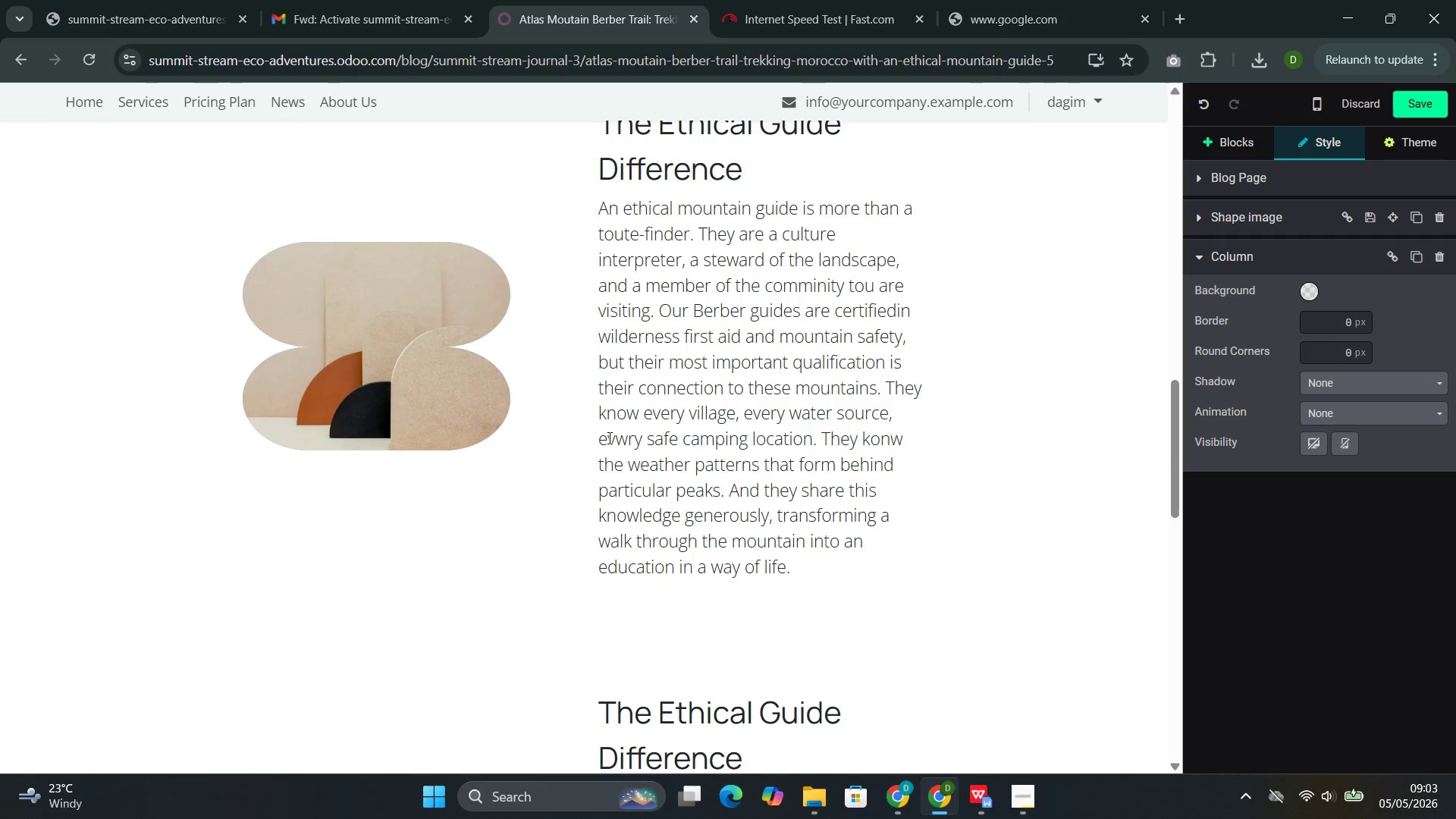 
key(ArrowLeft)
 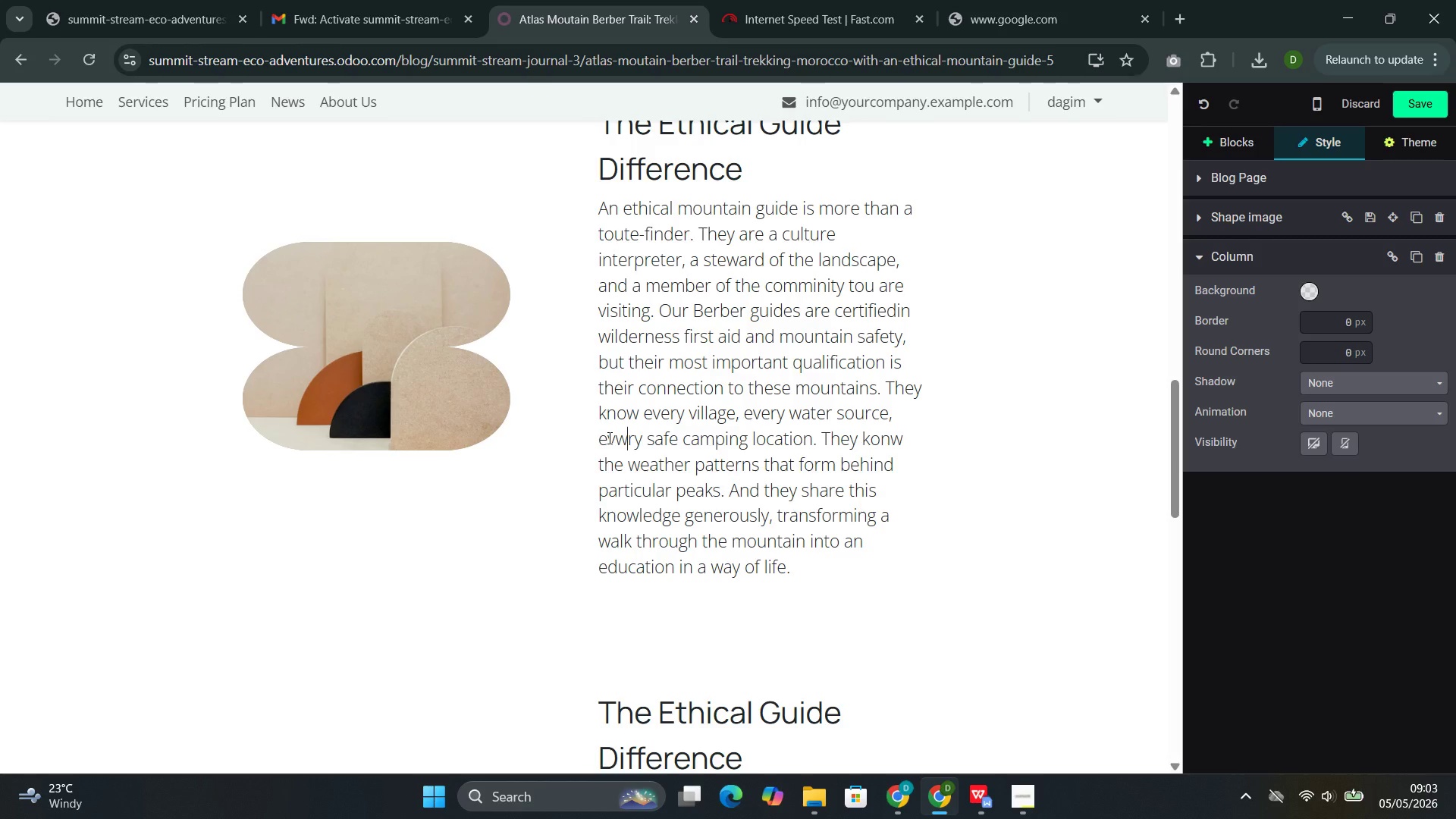 
key(Backspace)
 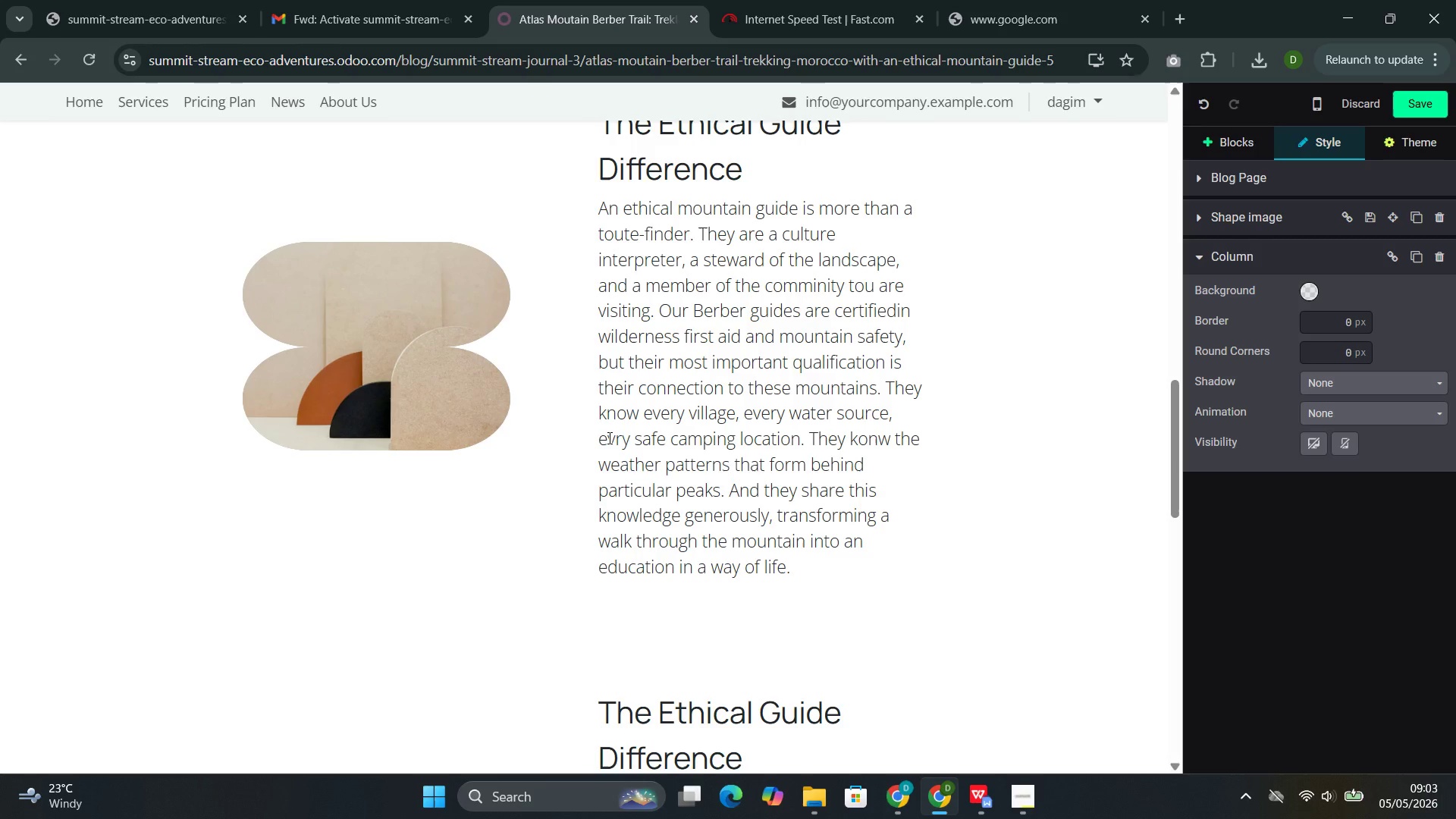 
key(E)
 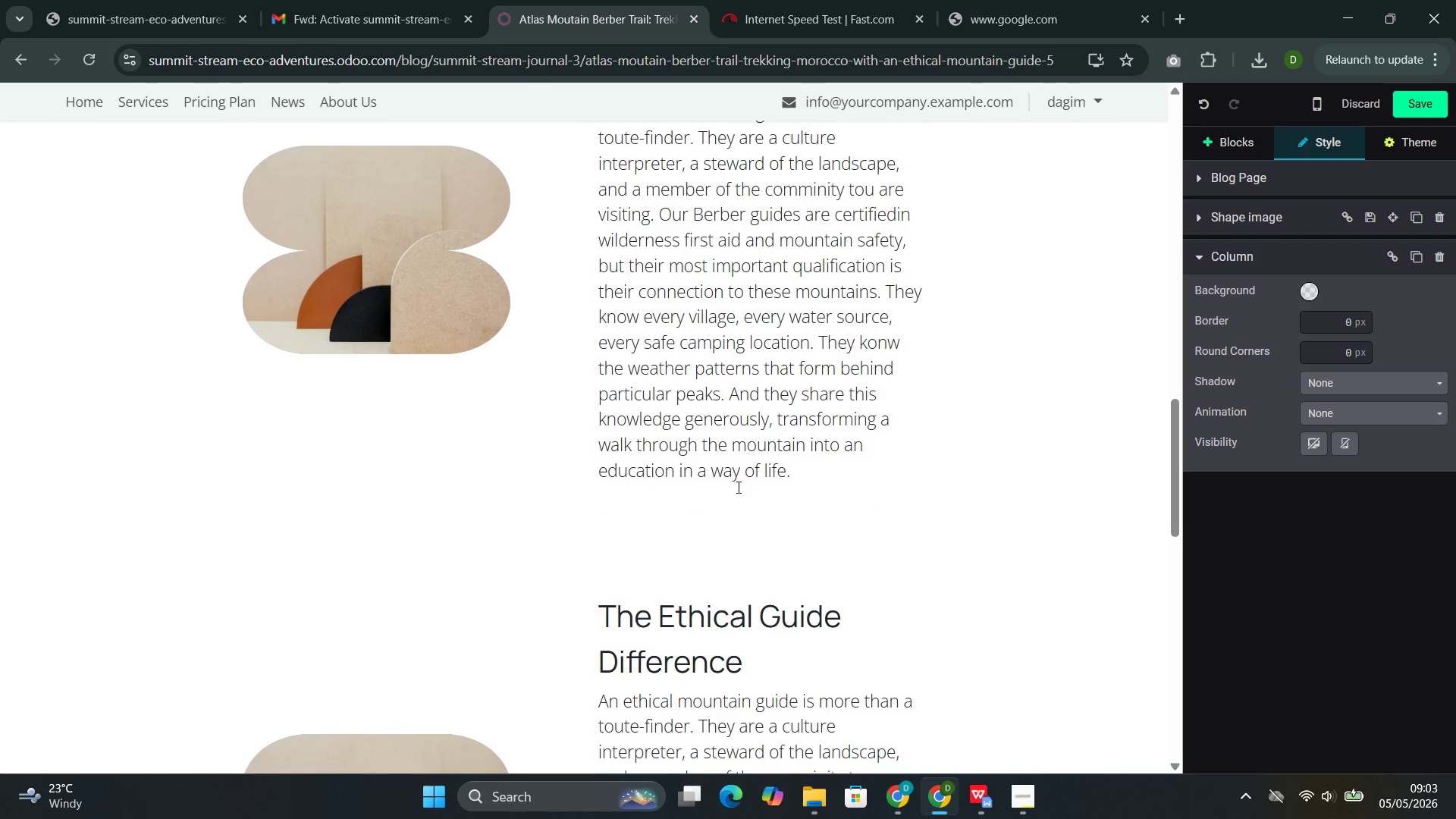 
wait(6.84)
 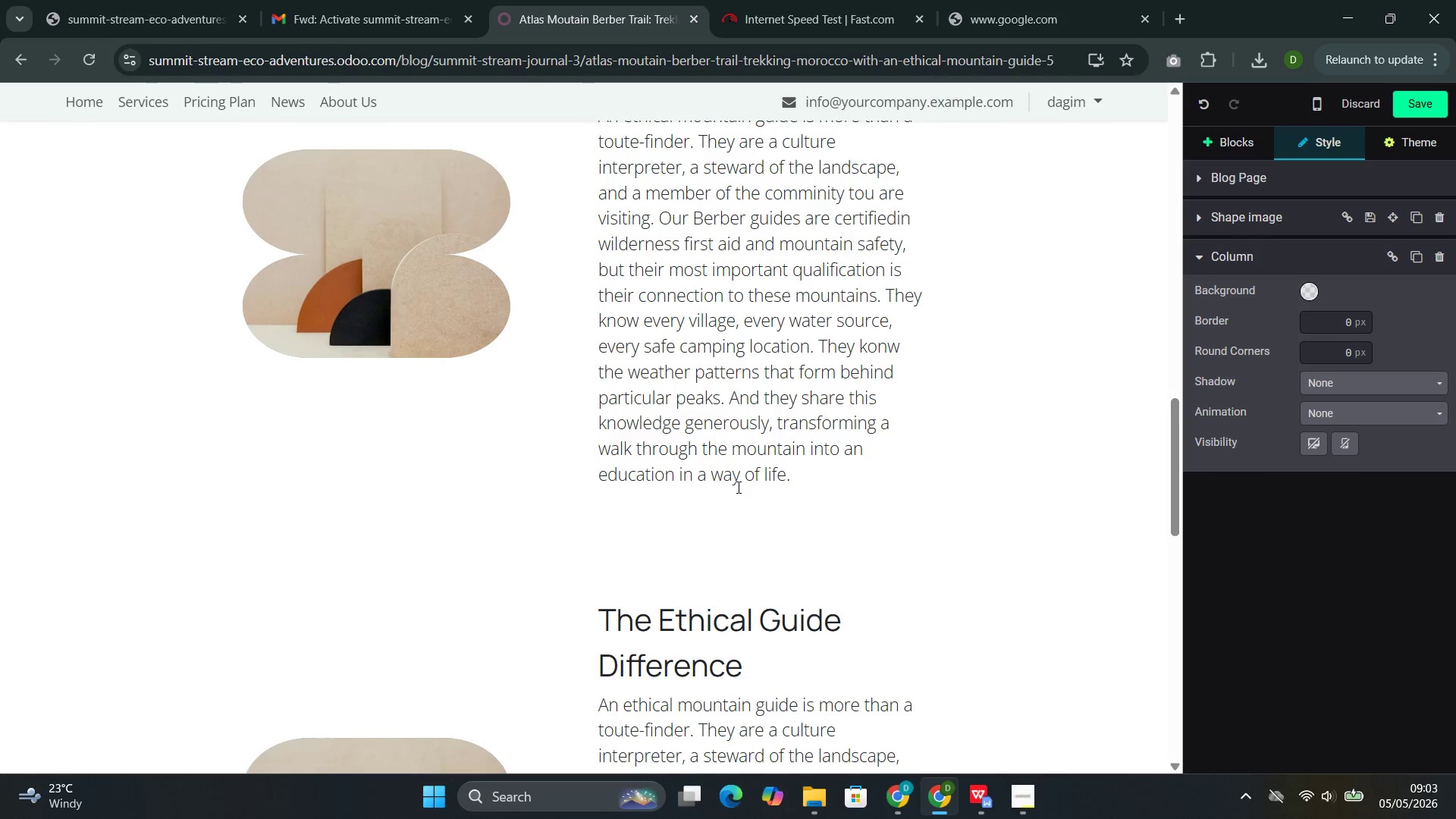 
left_click([485, 395])
 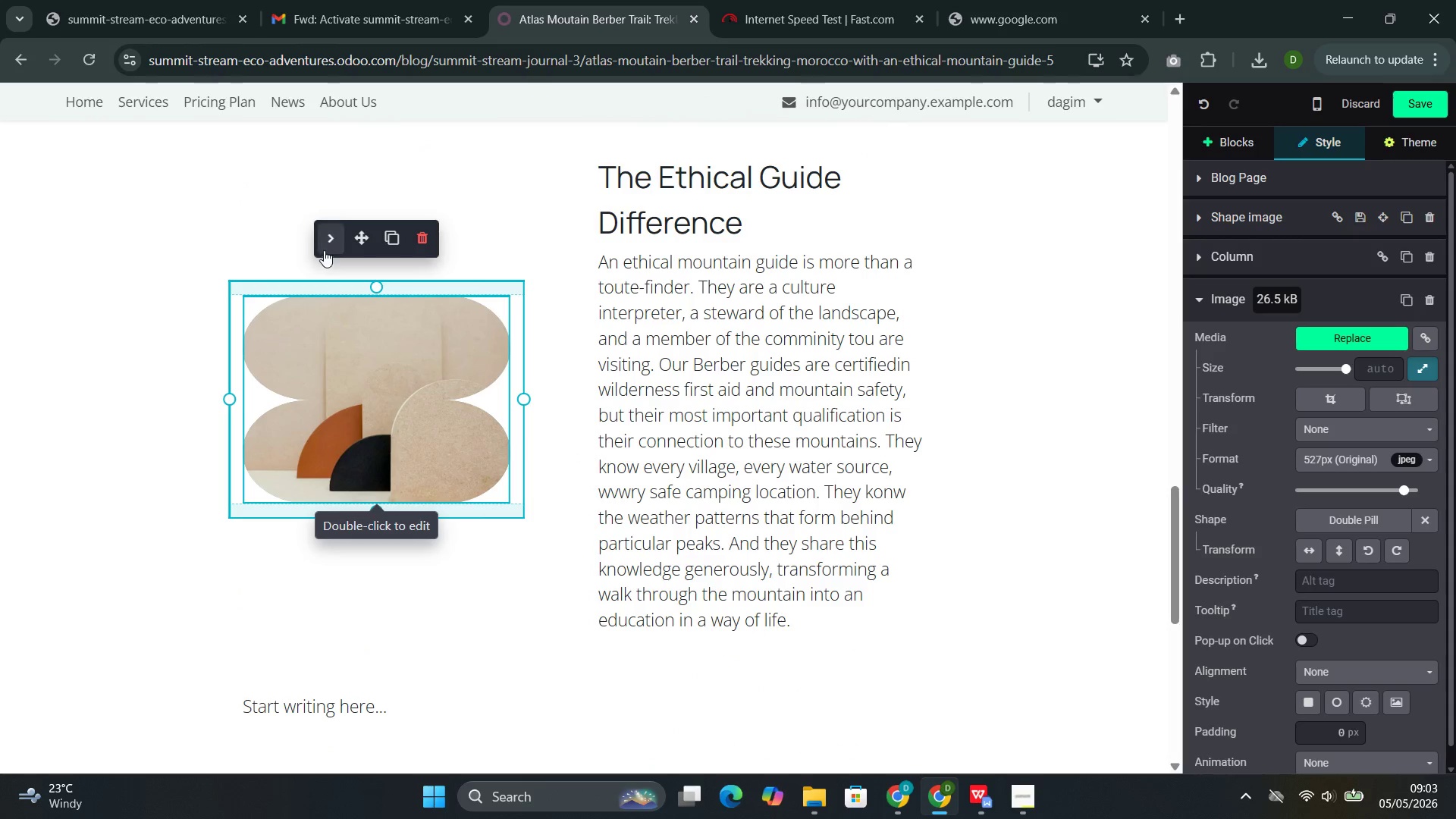 
left_click([328, 242])
 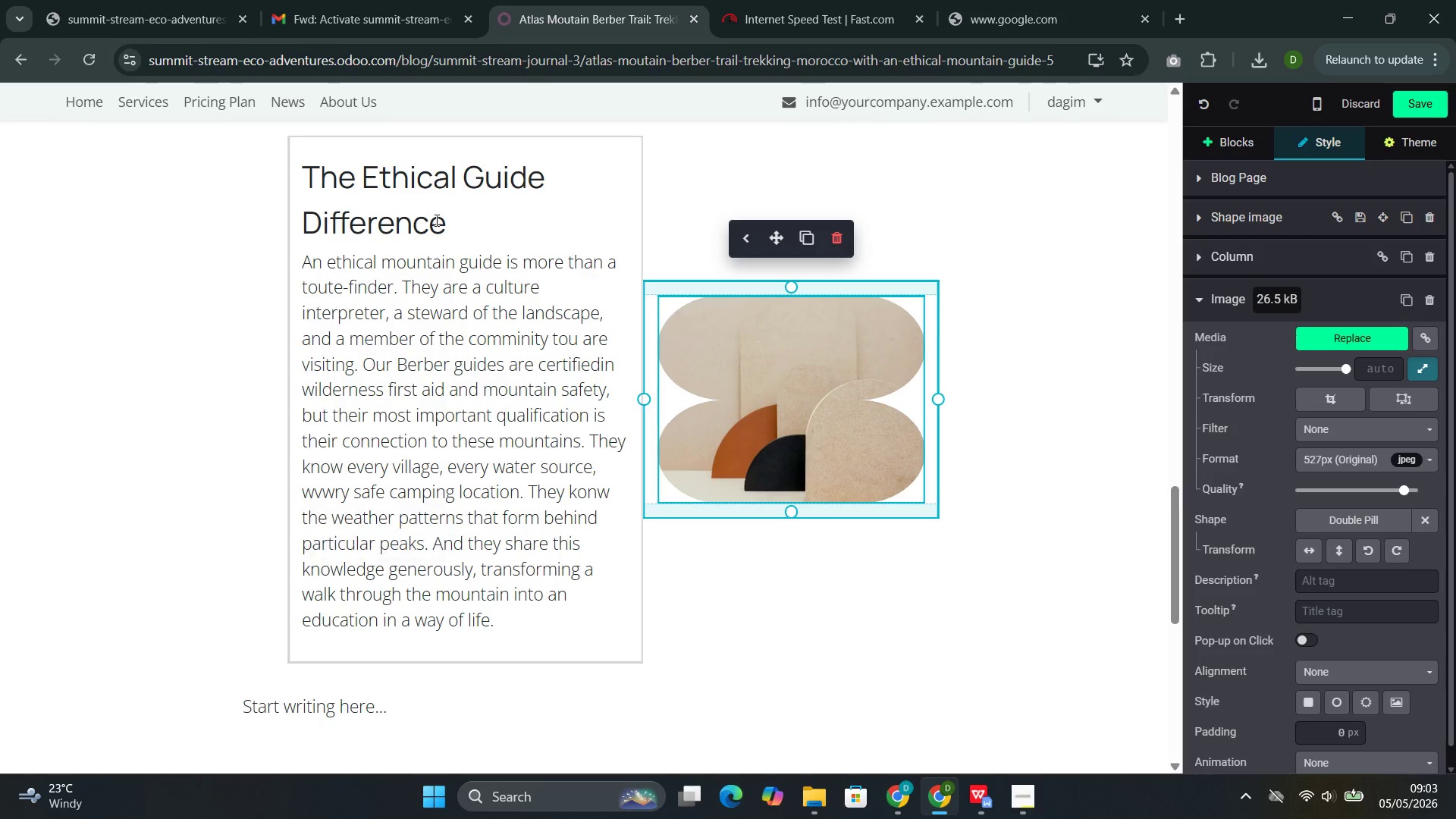 
left_click([403, 177])
 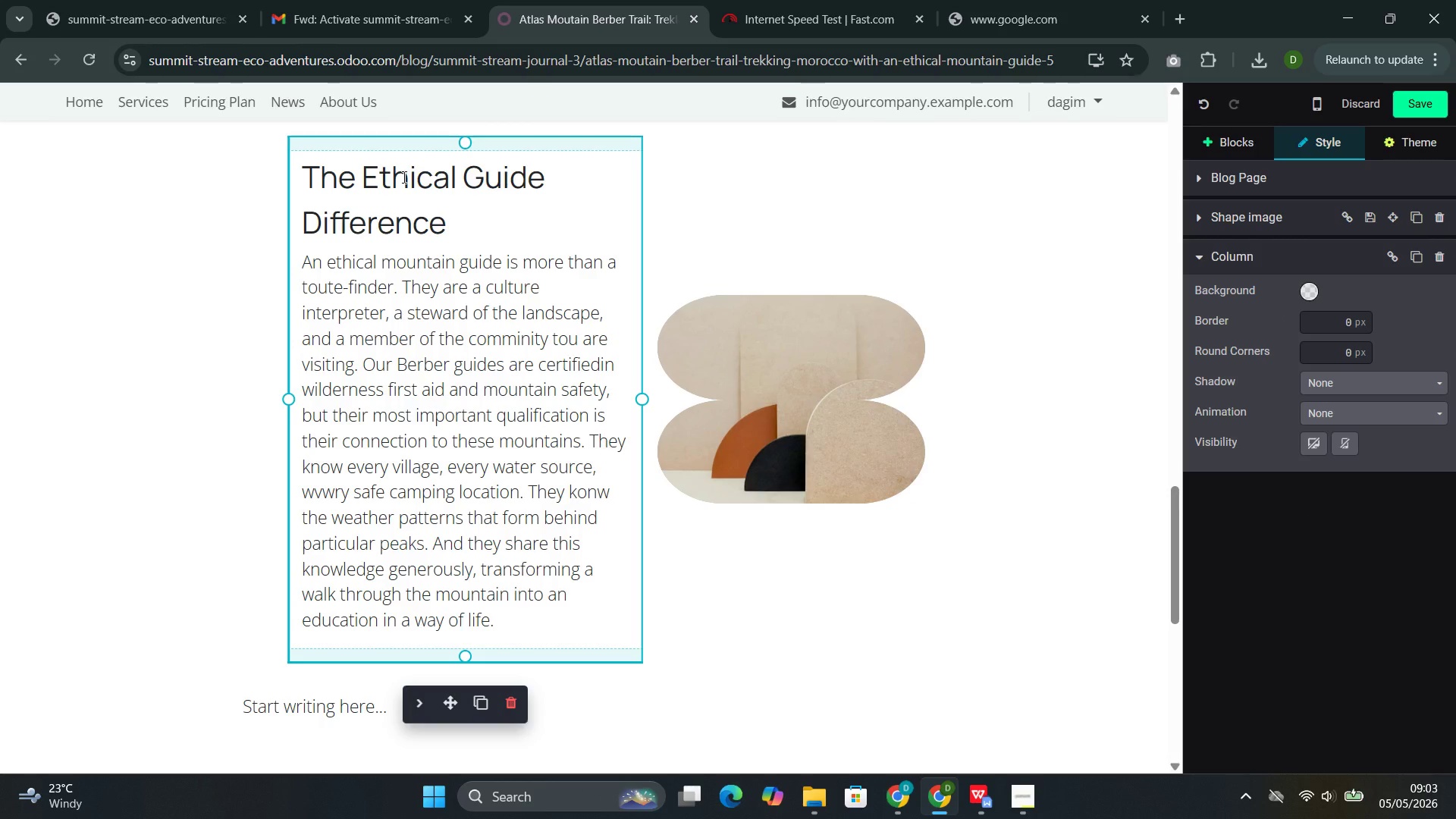 
left_click_drag(start_coordinate=[403, 177], to_coordinate=[384, 185])
 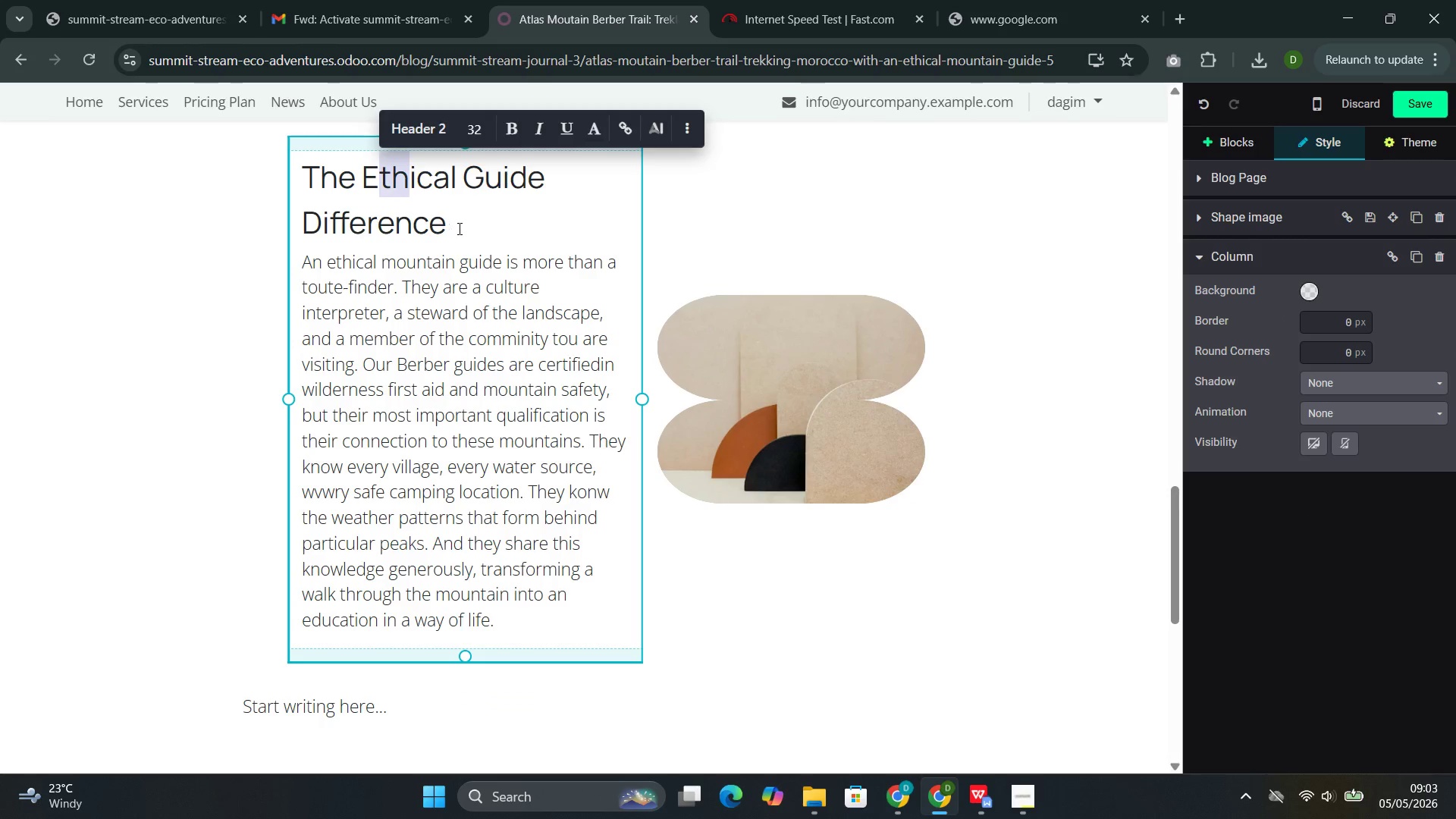 
left_click_drag(start_coordinate=[459, 228], to_coordinate=[337, 188])
 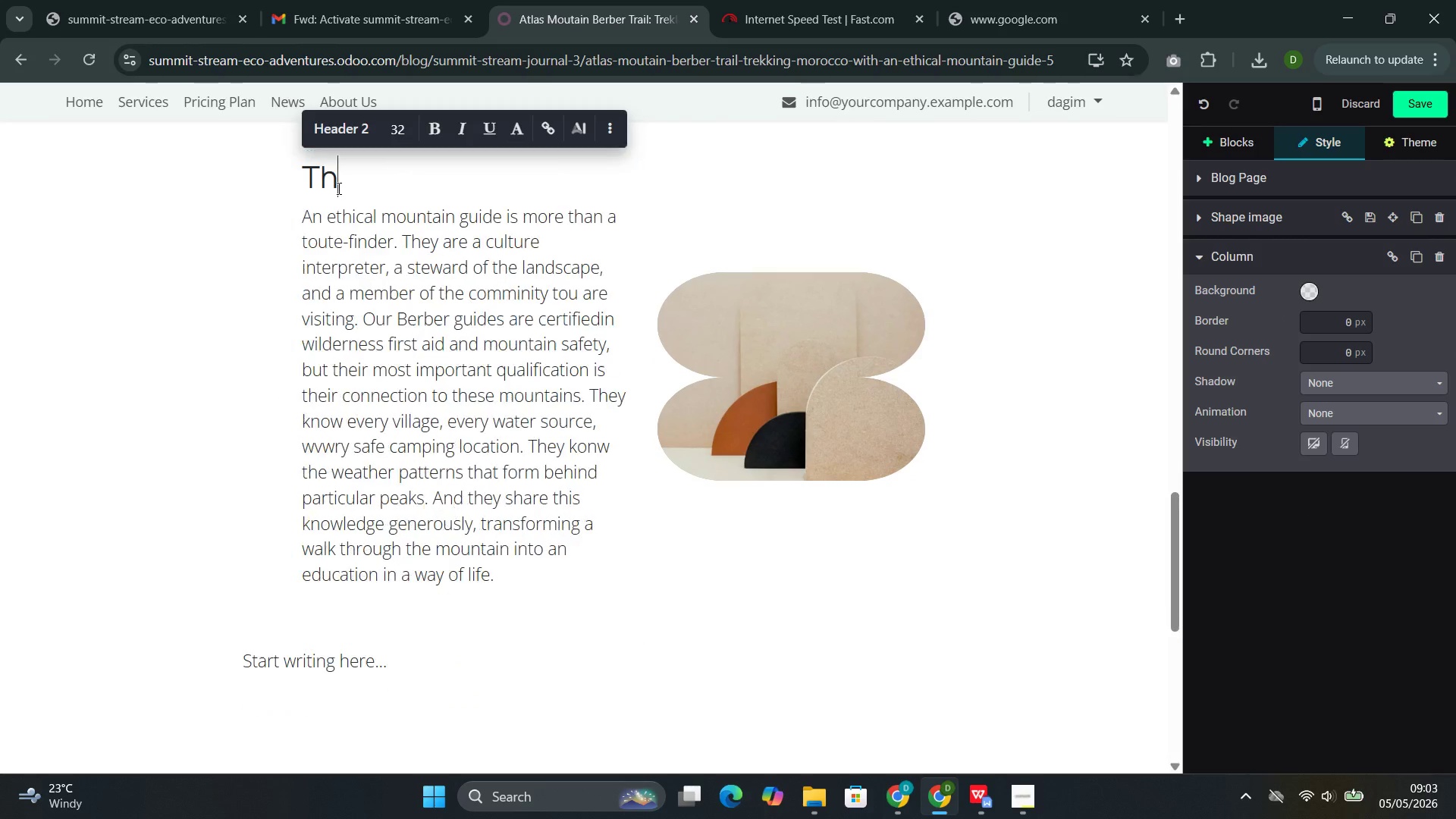 
key(Backspace)
 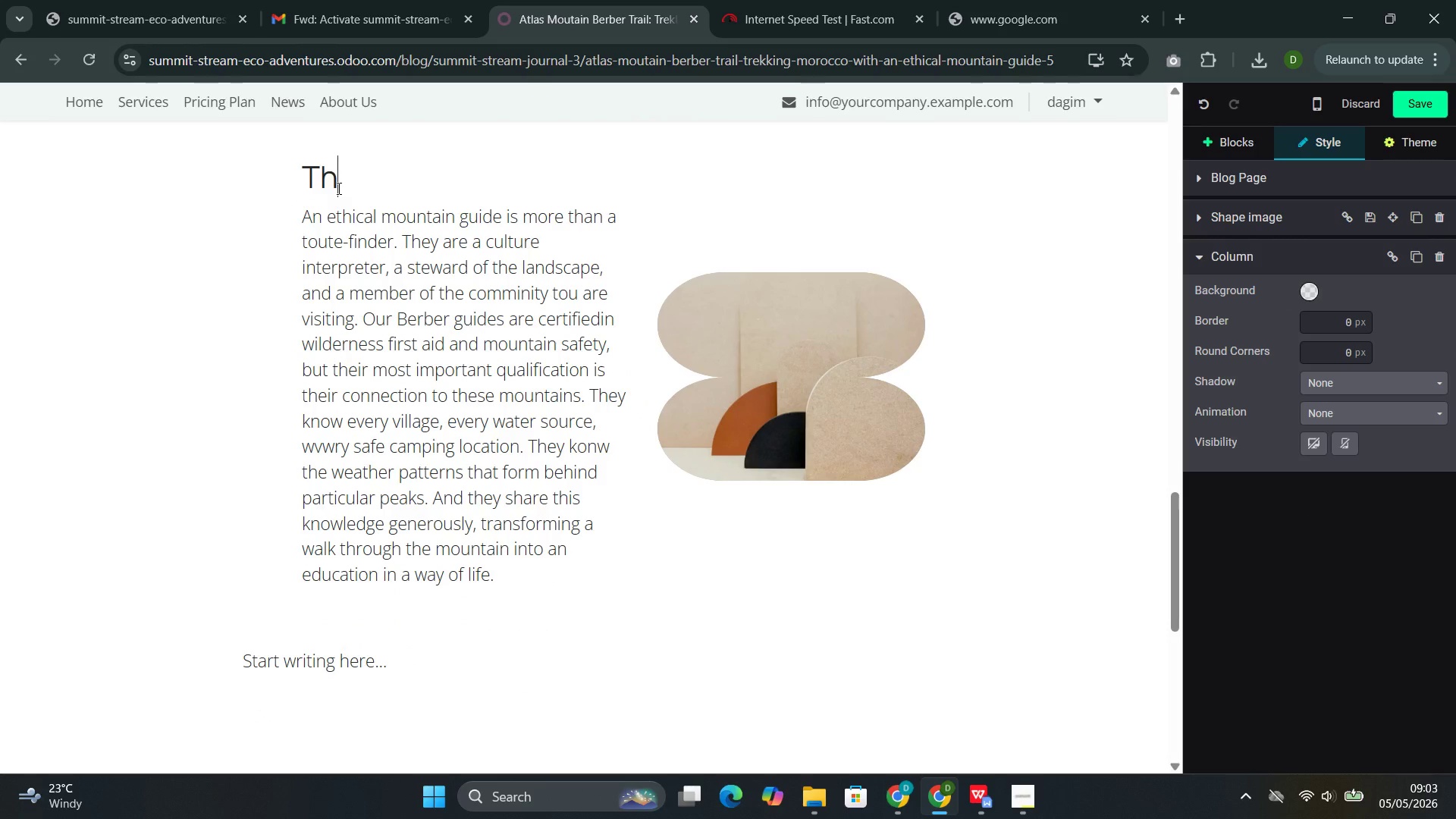 
key(Backspace)
 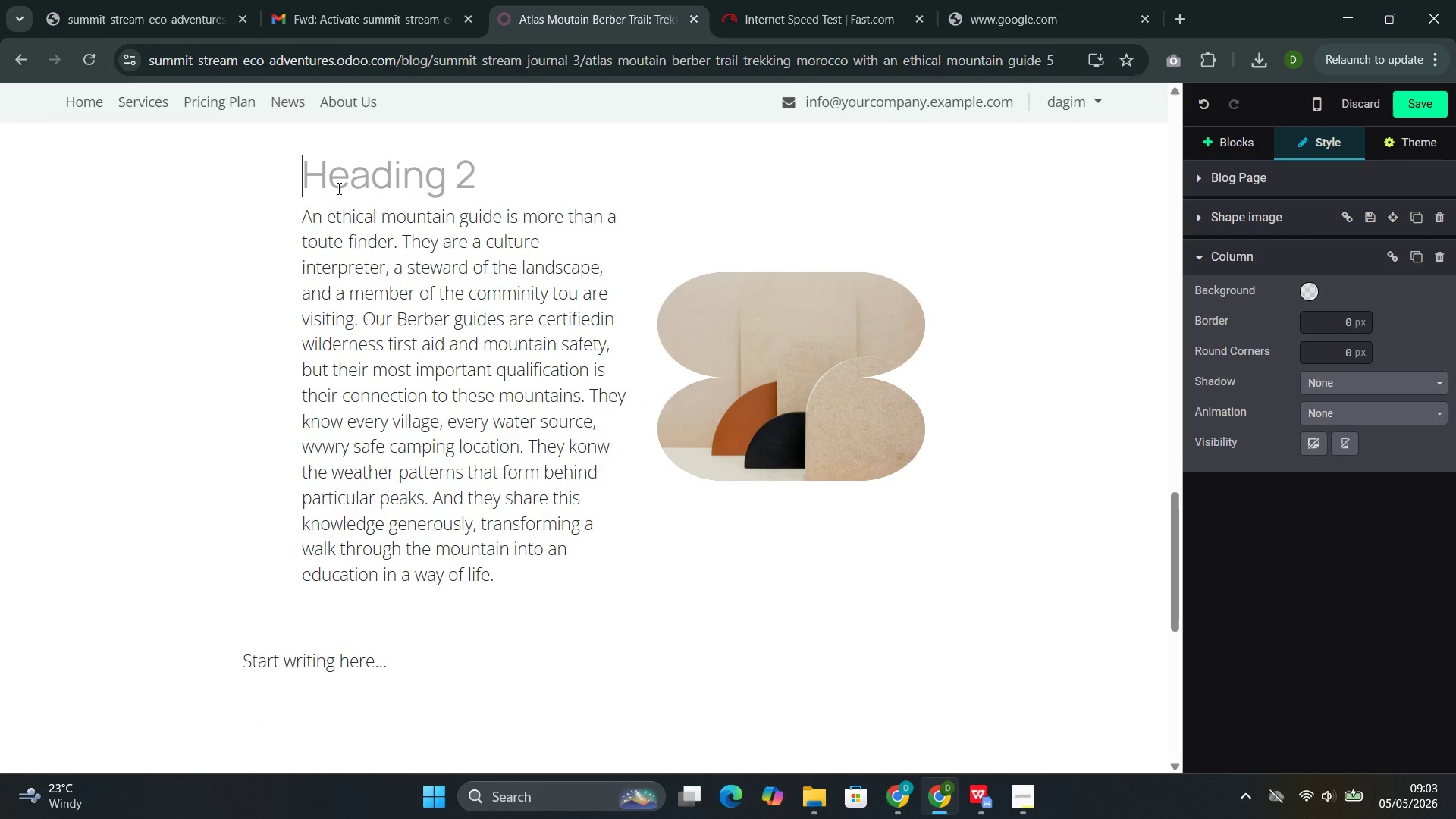 
key(Backspace)
 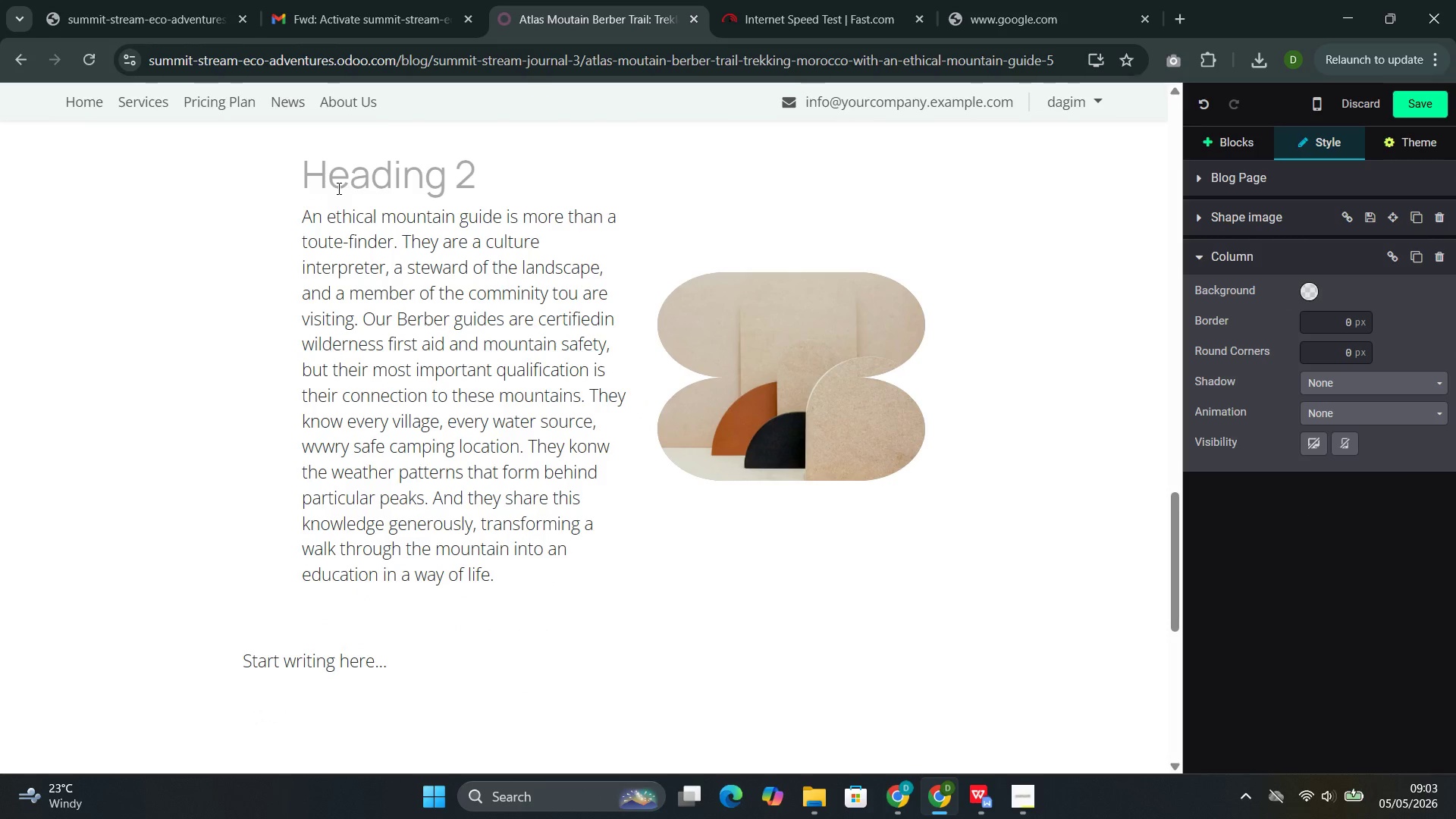 
key(ArrowDown)
 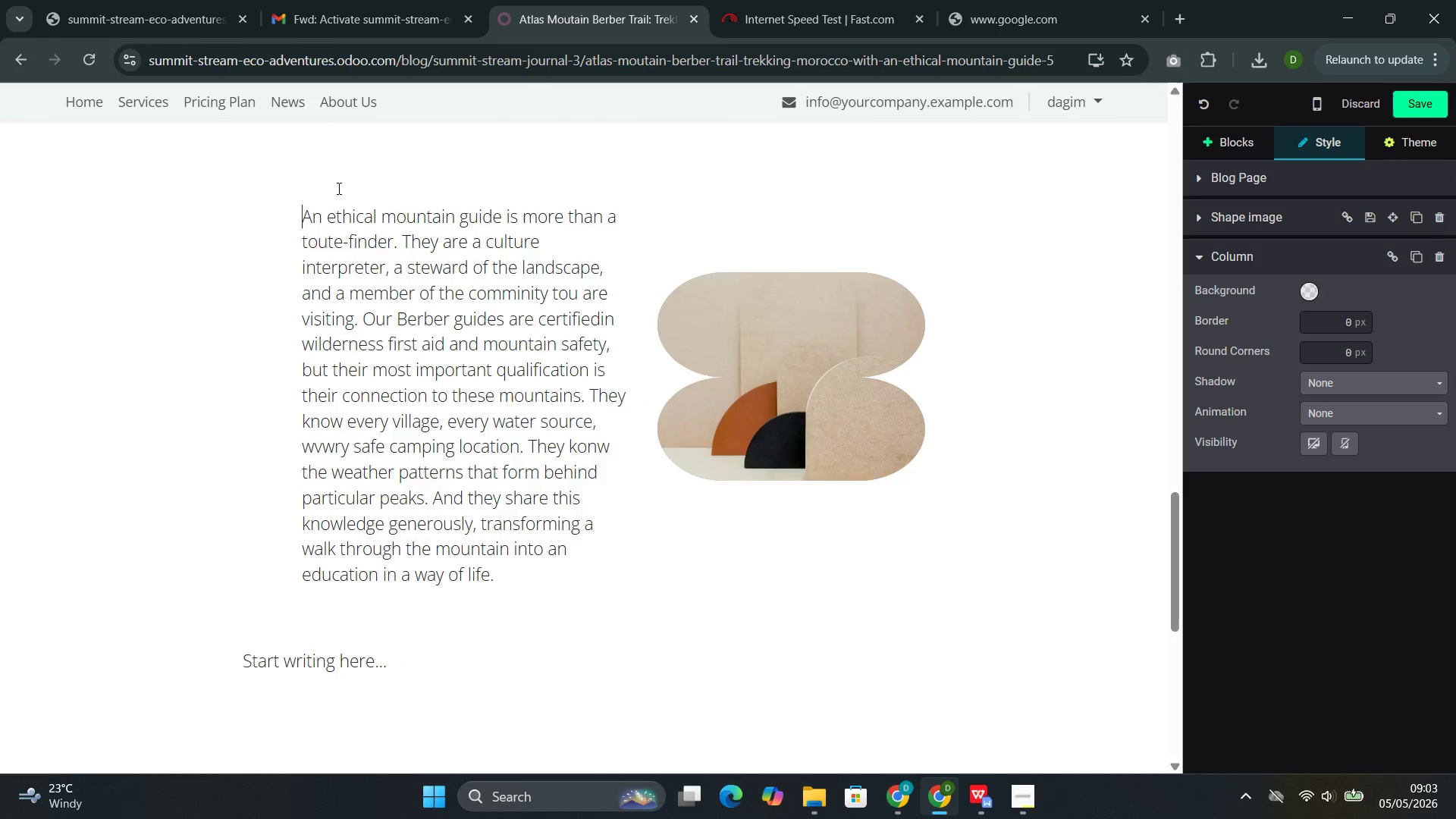 
key(Backspace)
 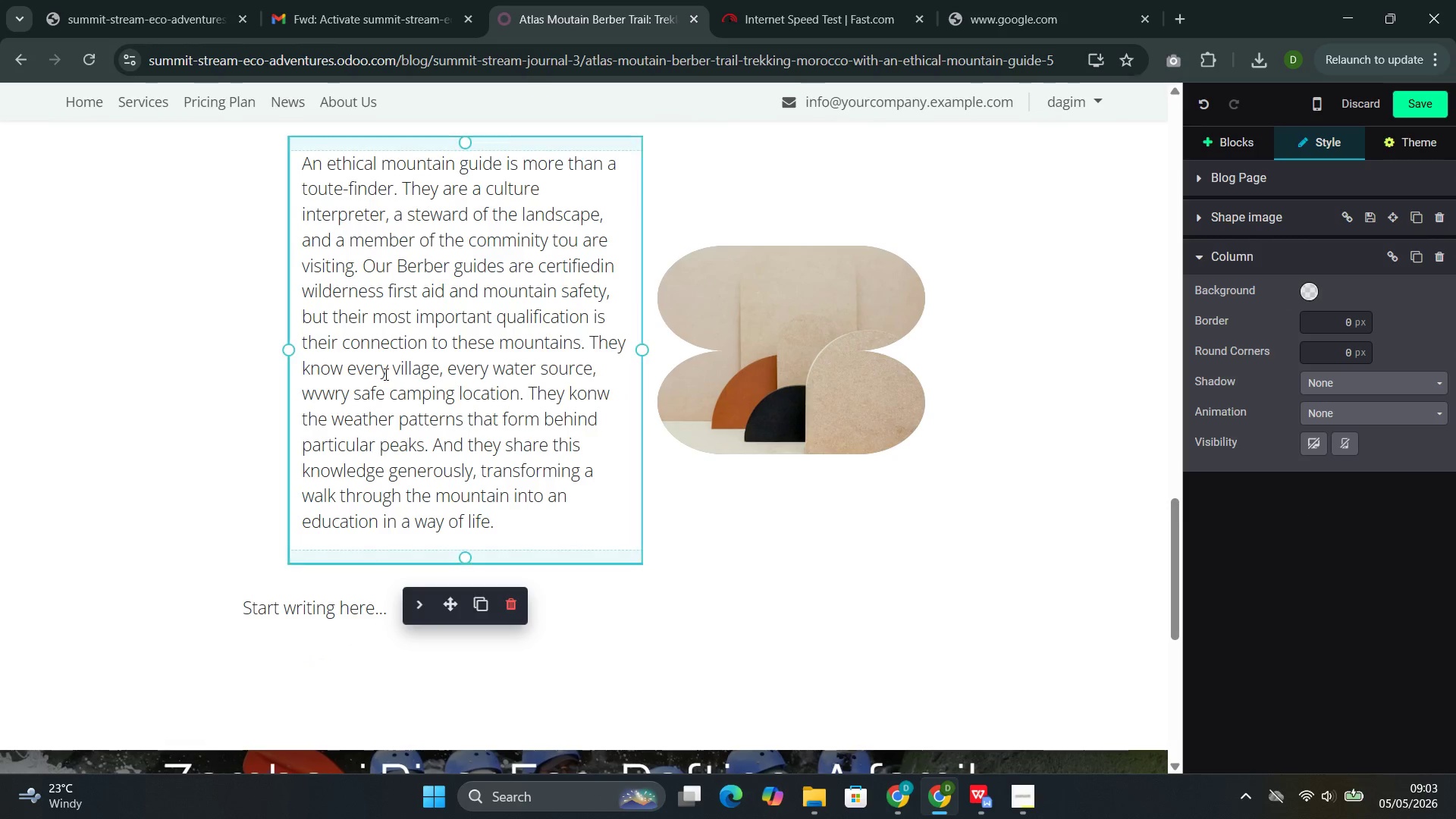 
double_click([384, 374])
 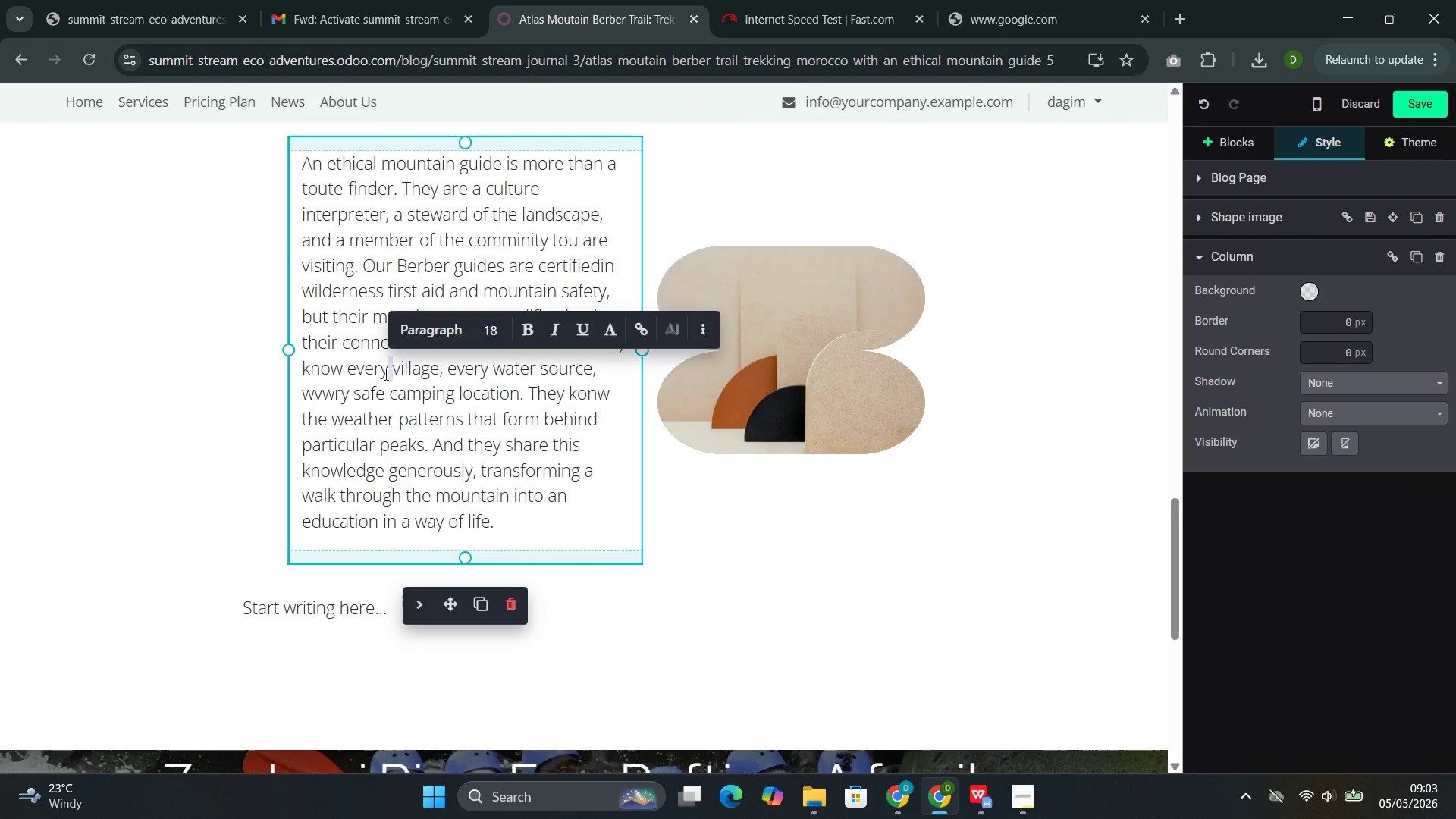 
triple_click([384, 374])
 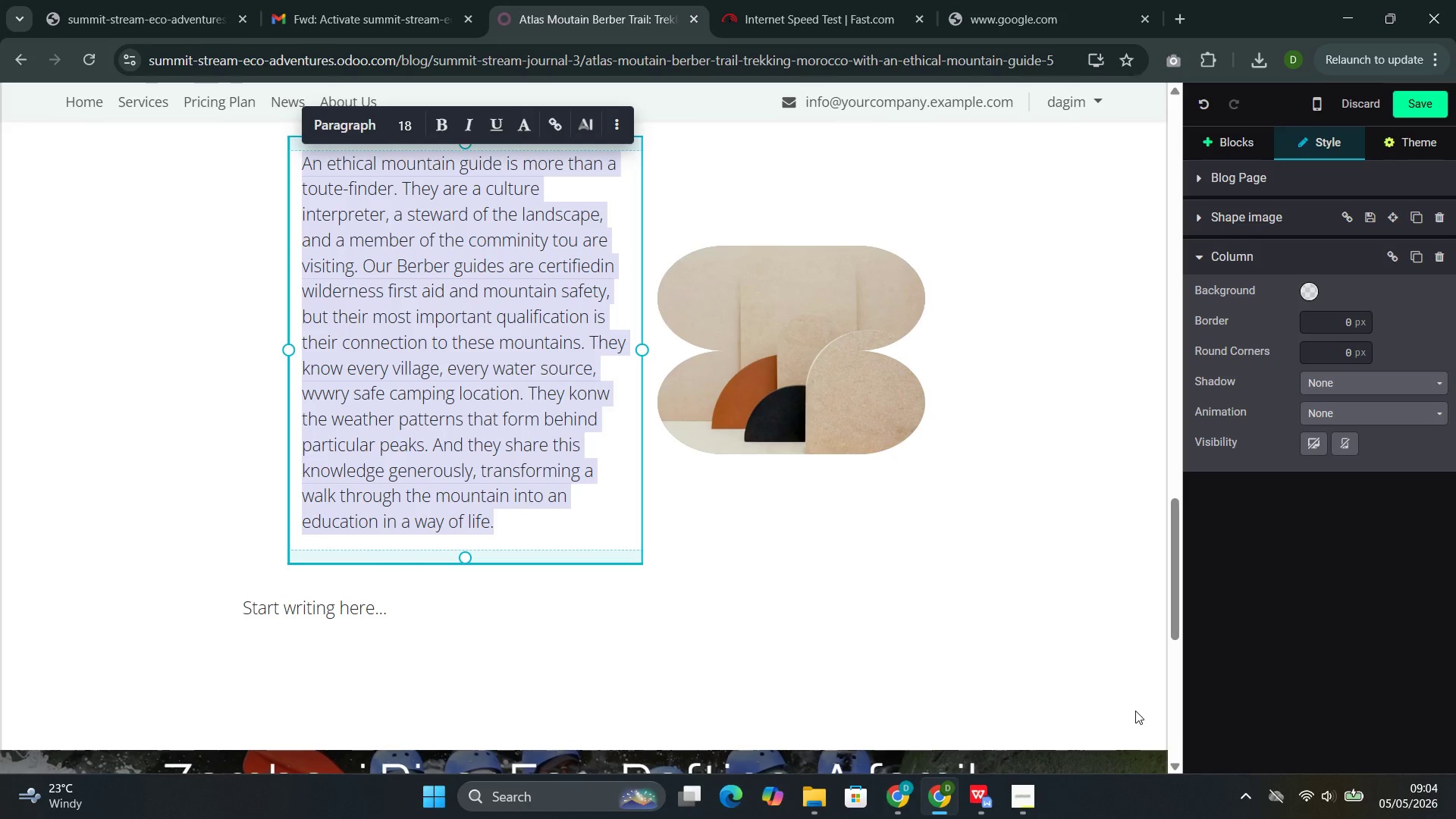 
wait(5.25)
 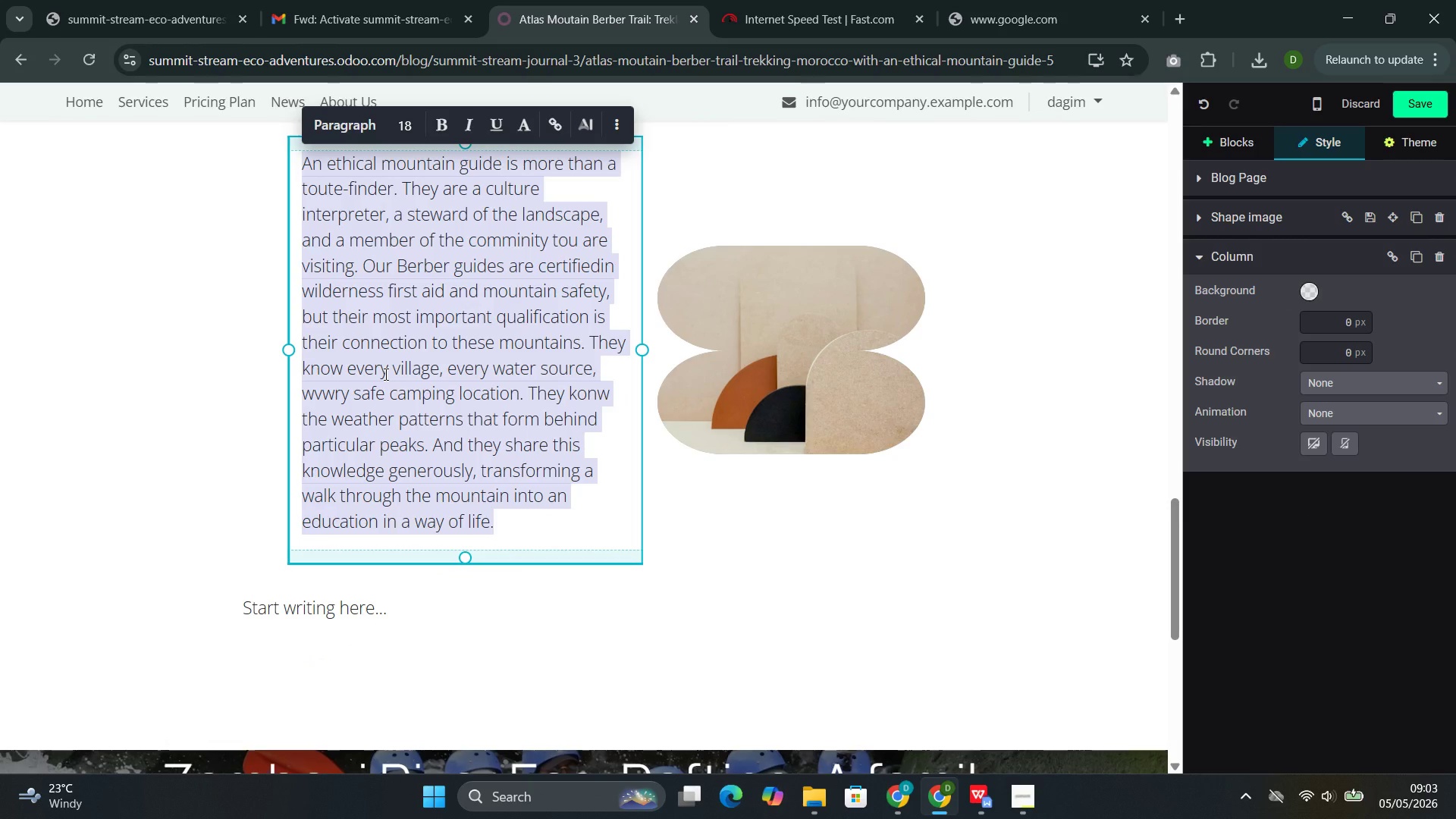 
left_click([965, 698])
 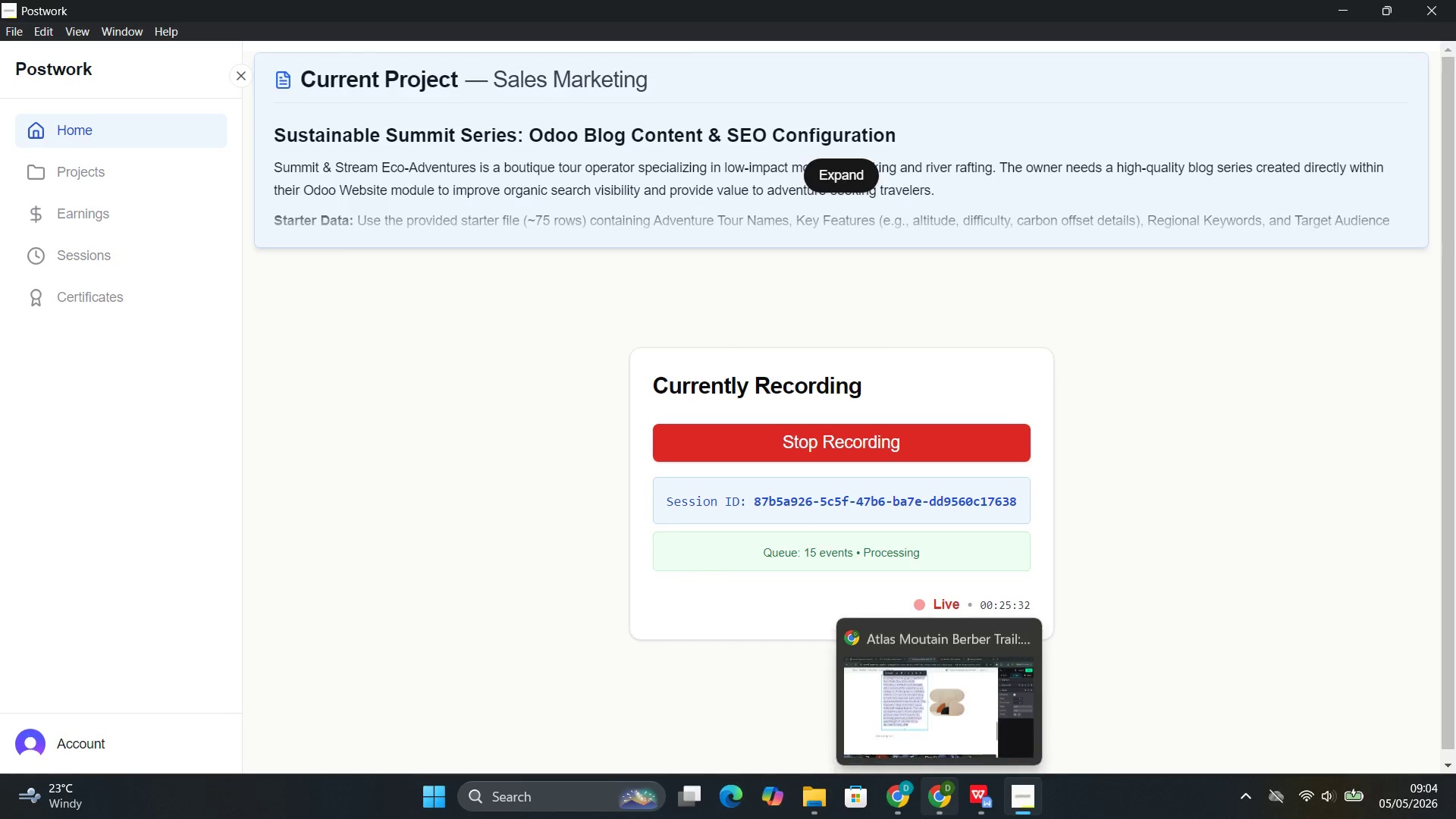 
left_click([934, 717])
 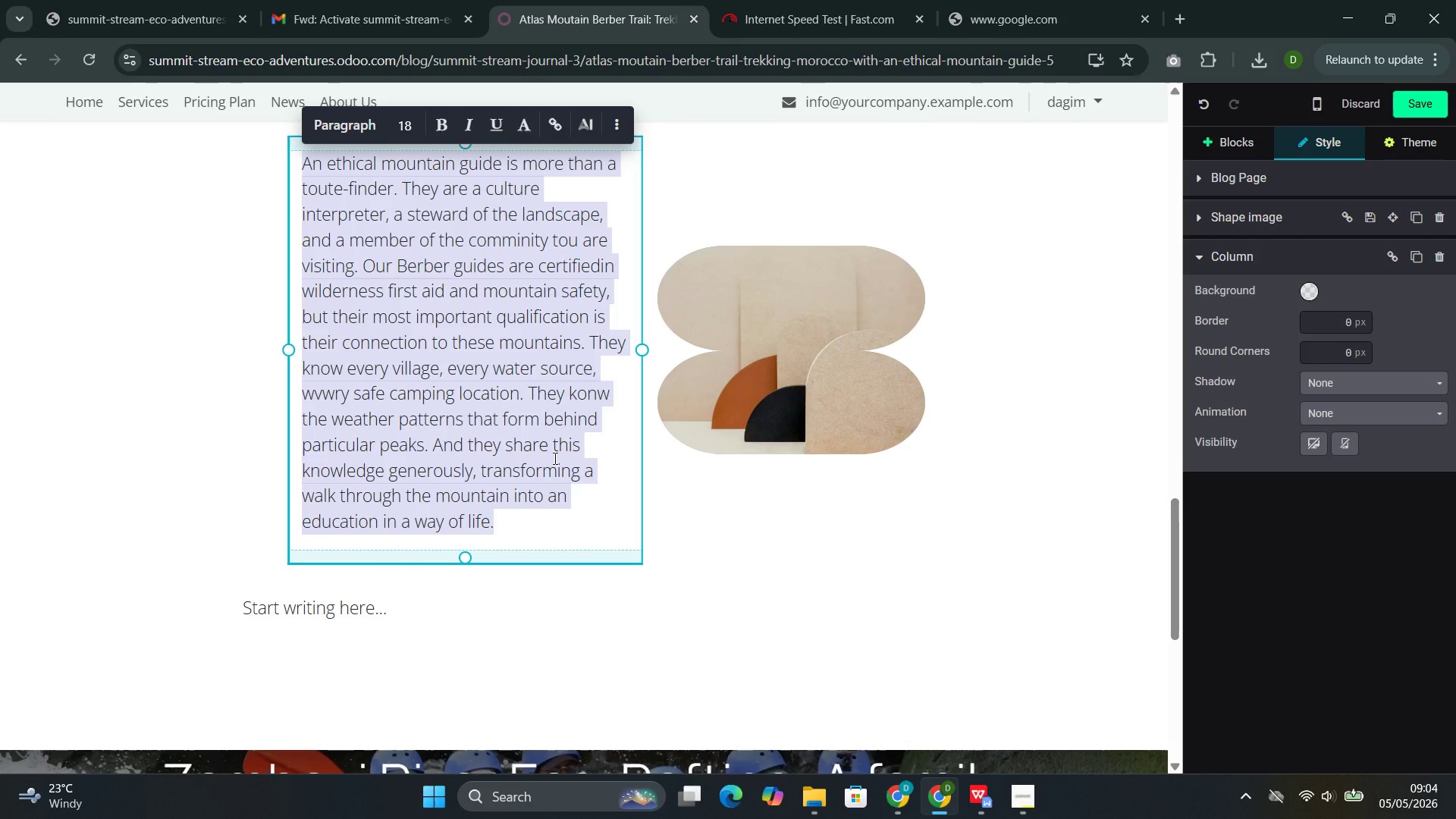 
type(Summit & Stream pays o)
key(Backspace)
type(p)
key(Backspace)
type(our guides fair wages, provides year-round employment rather than seasonal contracts )
key(Backspace)
type(, and inver)
 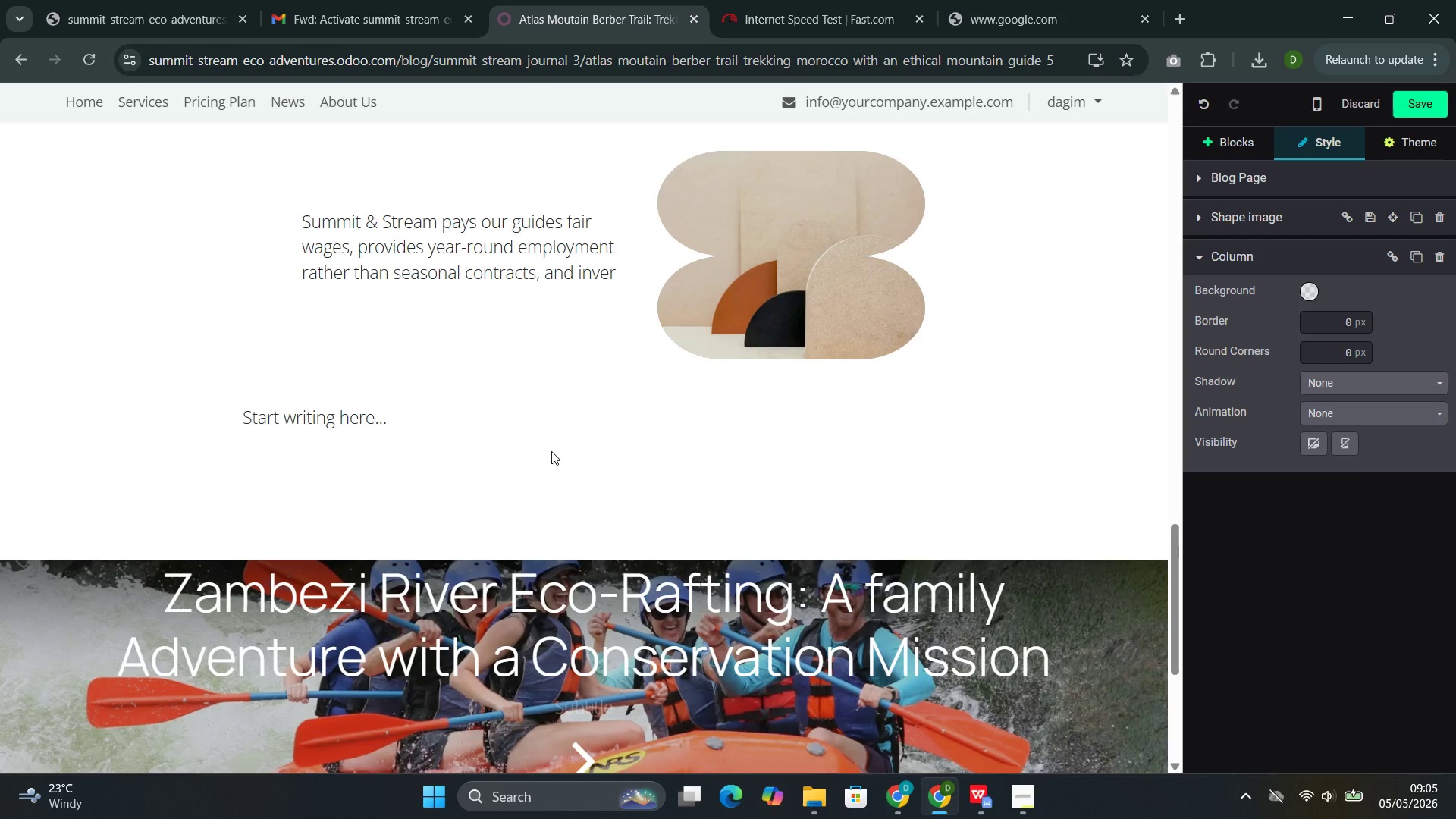 
key(Backspace)
type(sts in their professional development. When)
 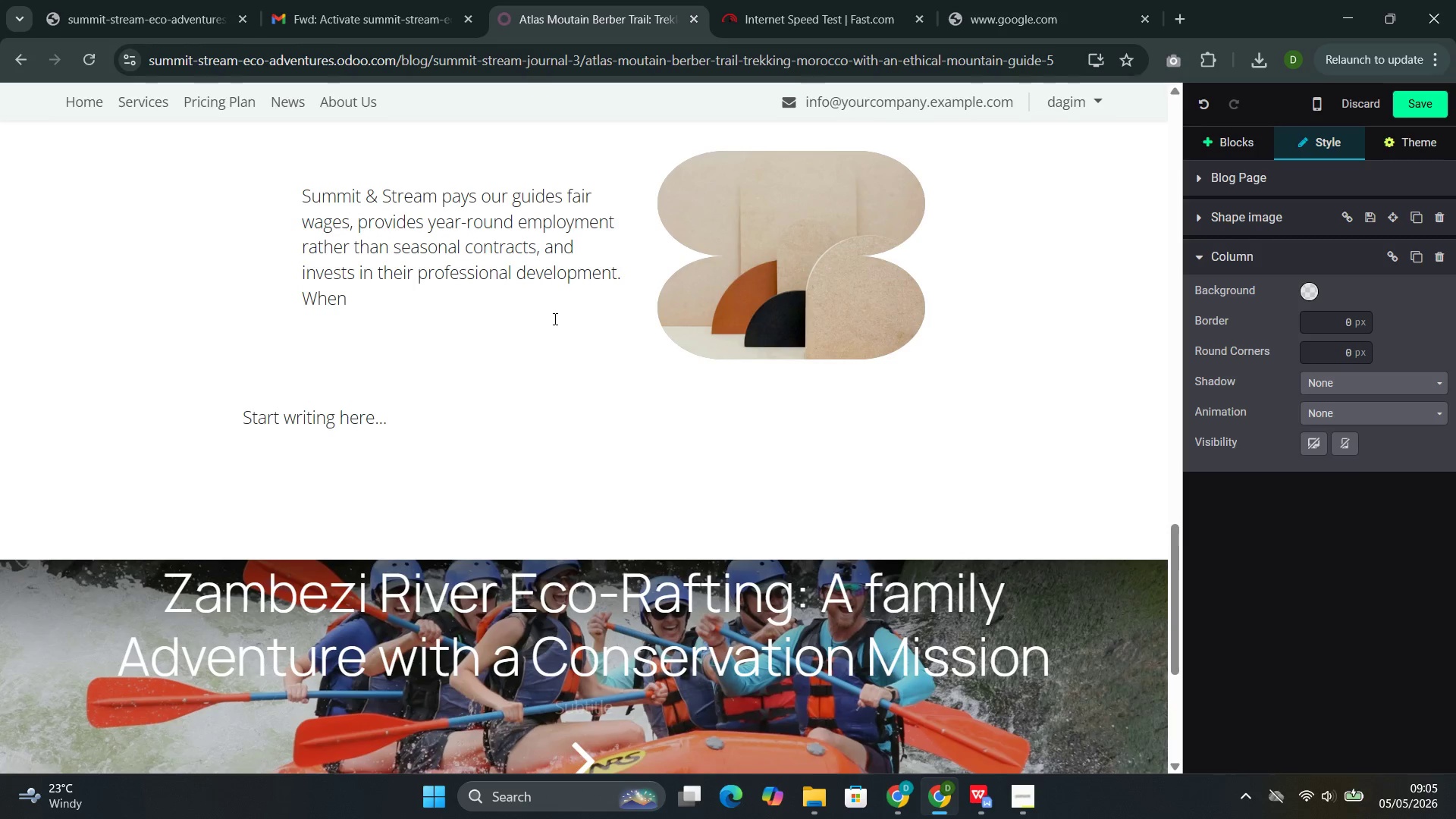 
type(you)
 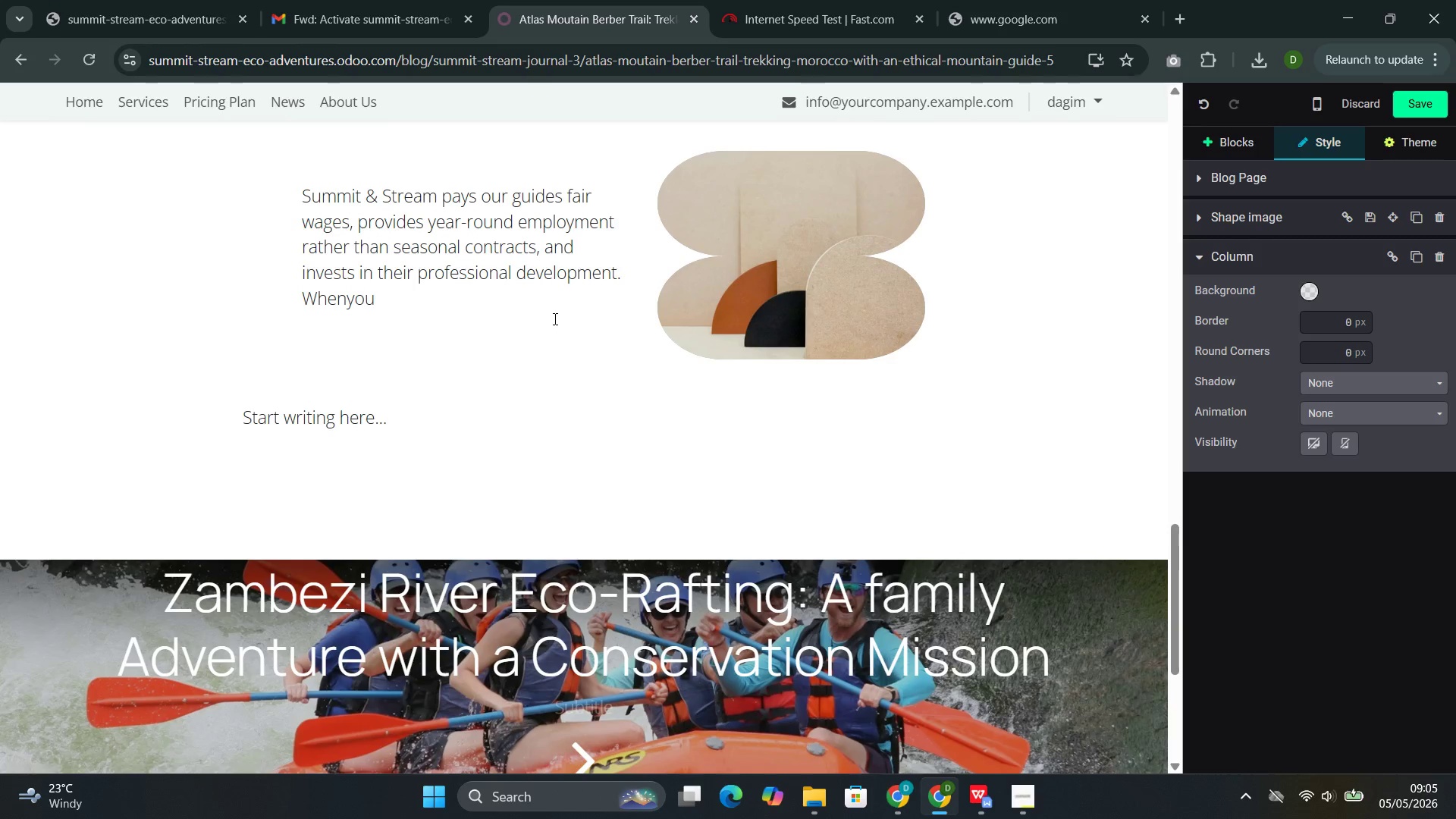 
key(ArrowLeft)
 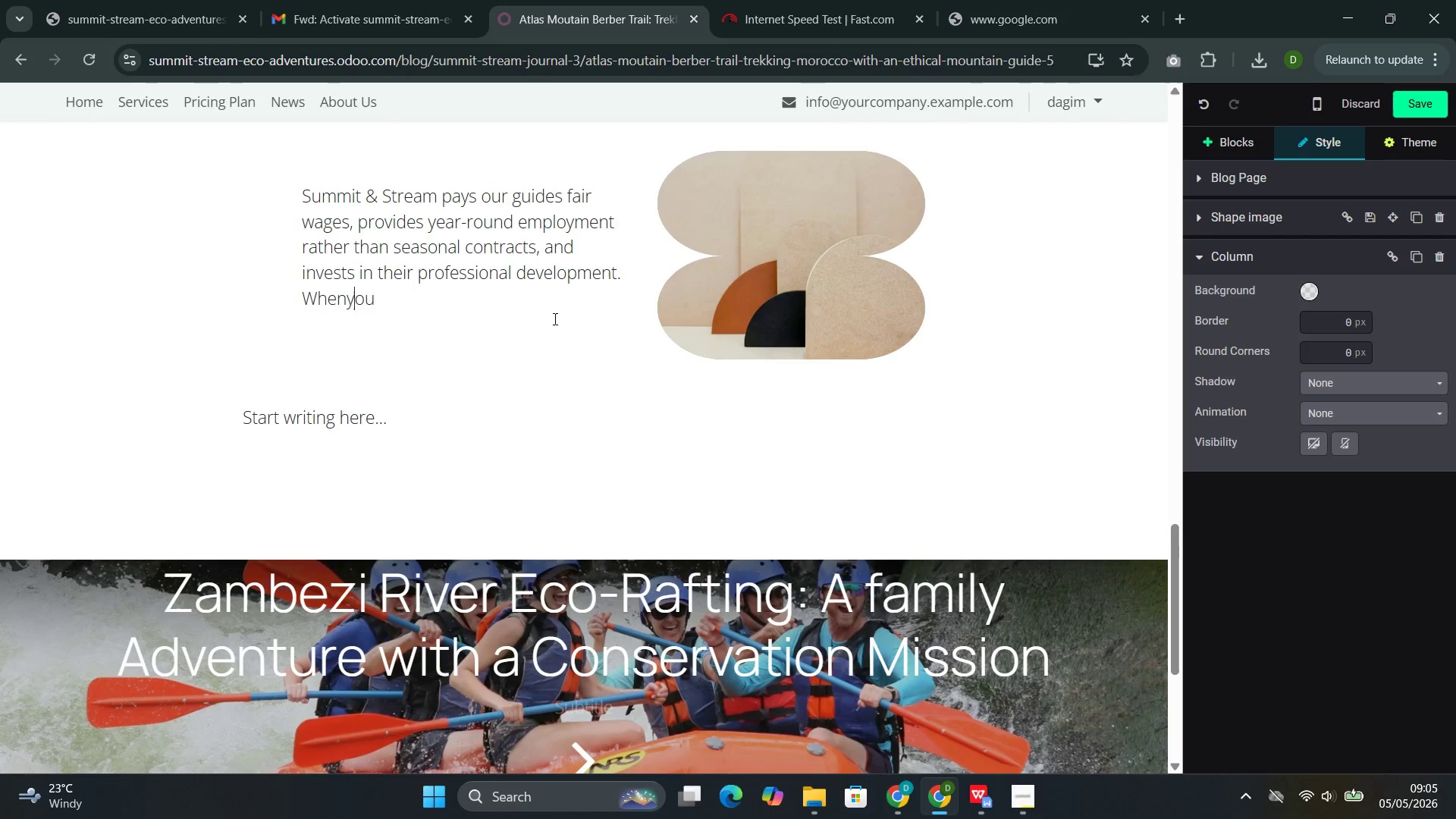 
key(ArrowLeft)
 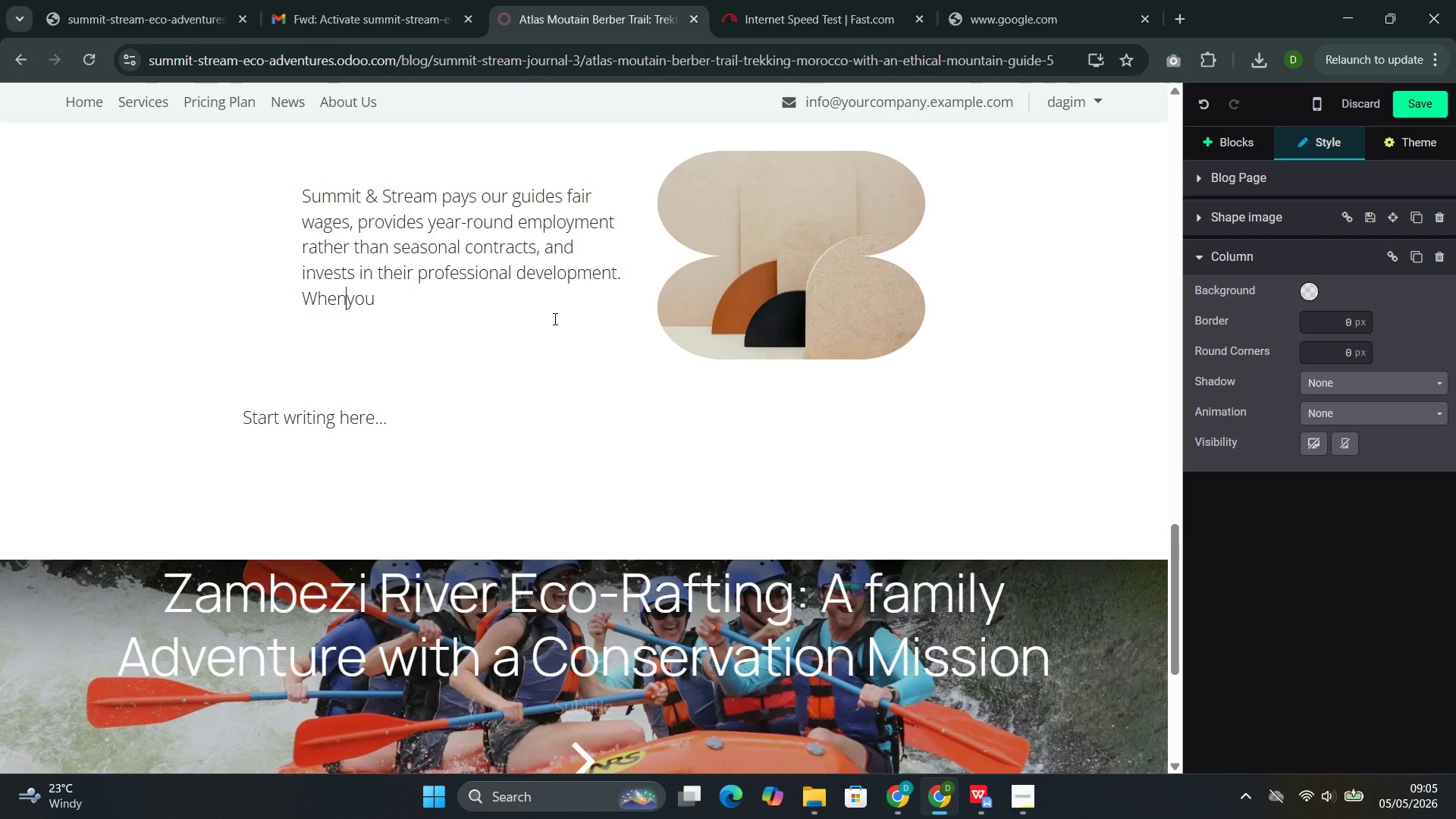 
key(ArrowLeft)
 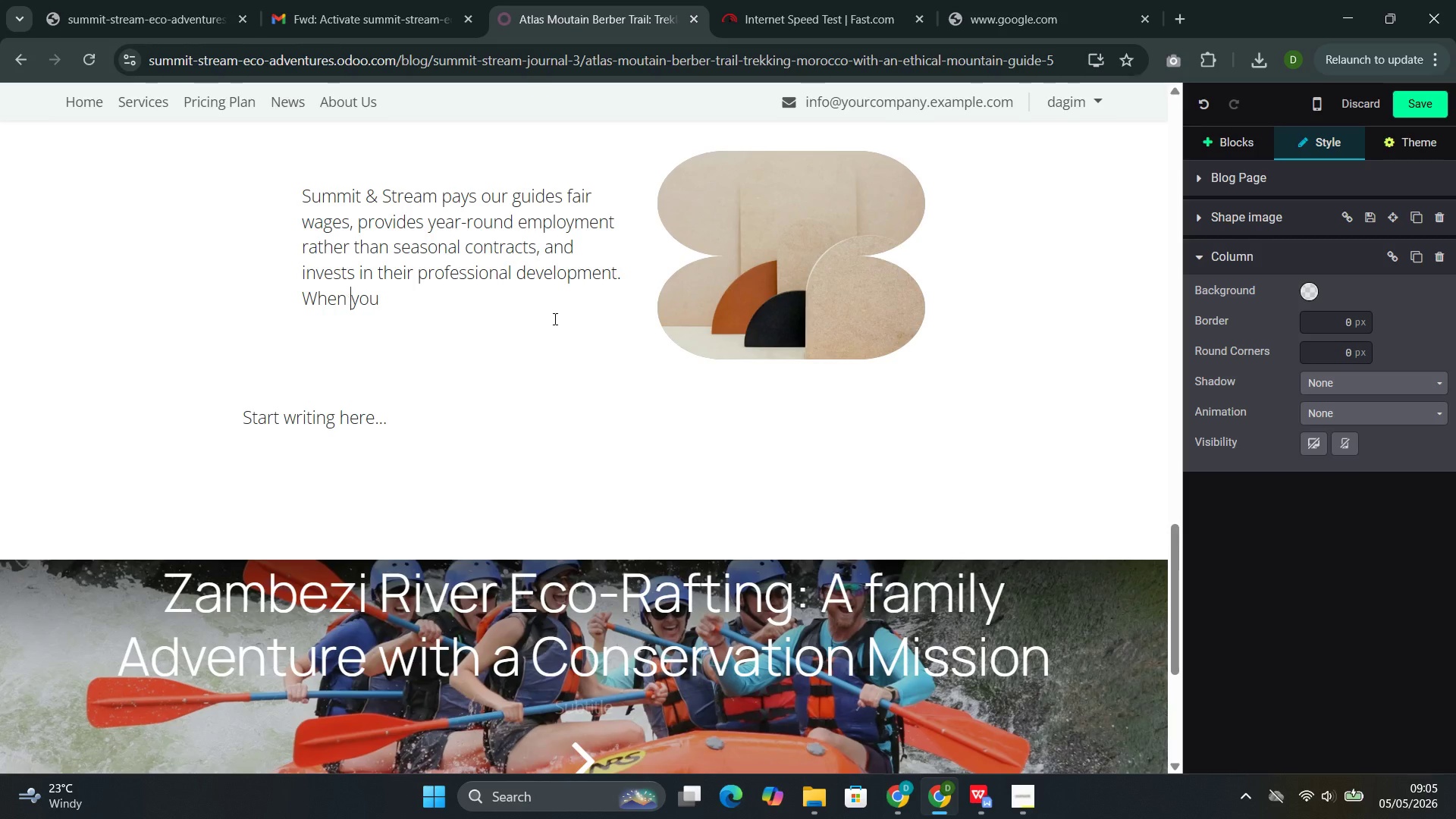 
key(Space)
 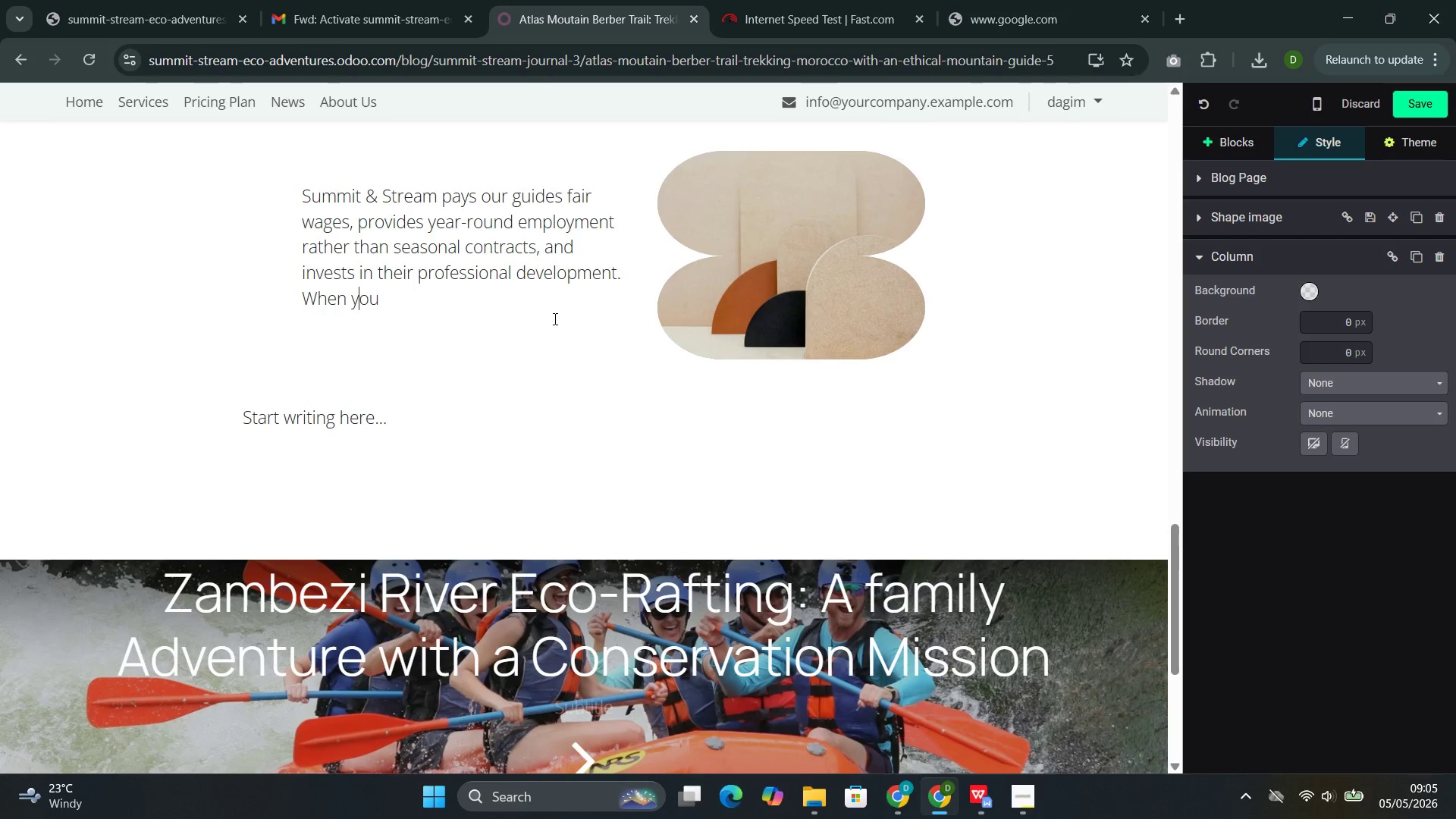 
key(ArrowRight)
 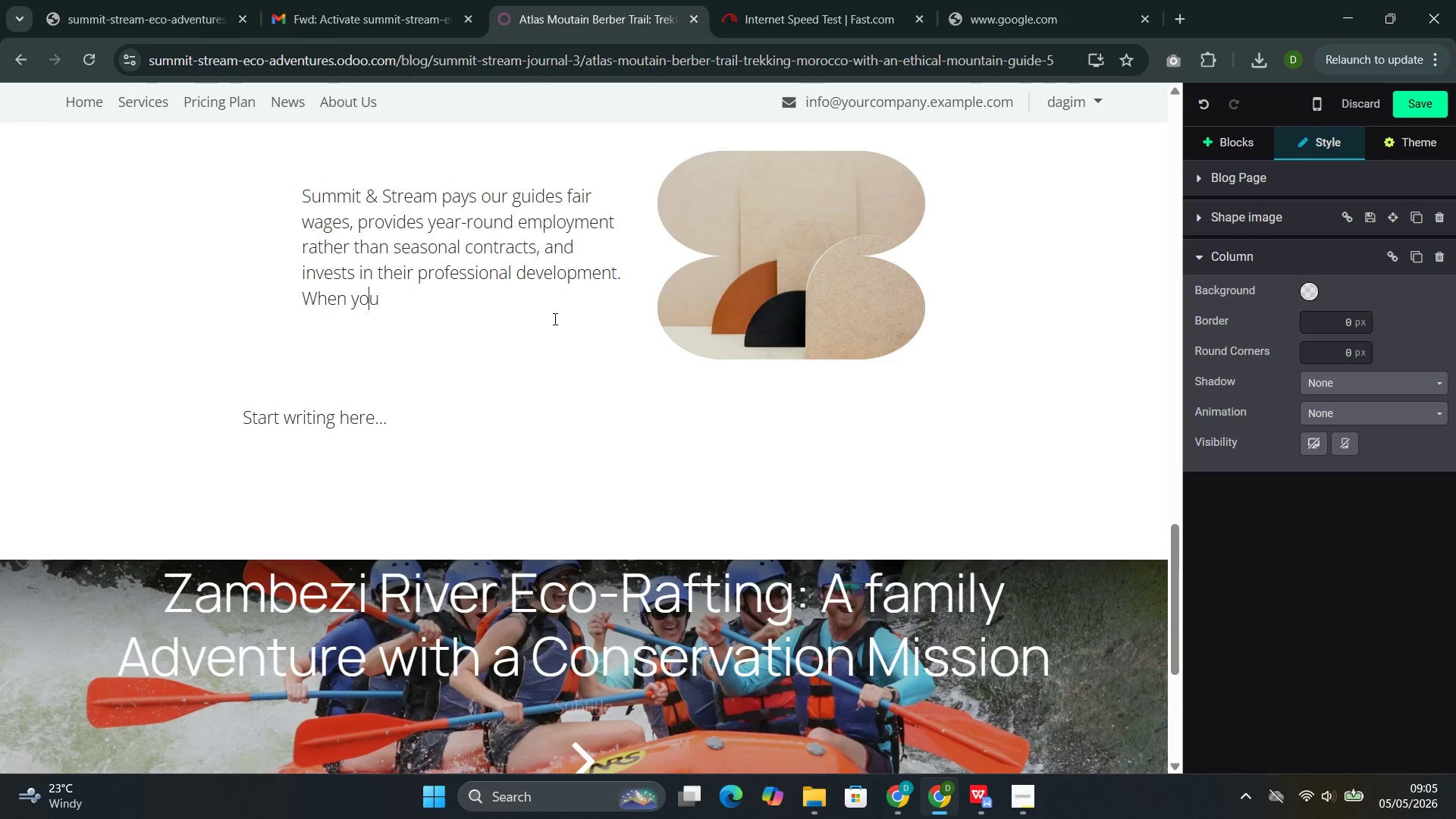 
key(ArrowRight)
 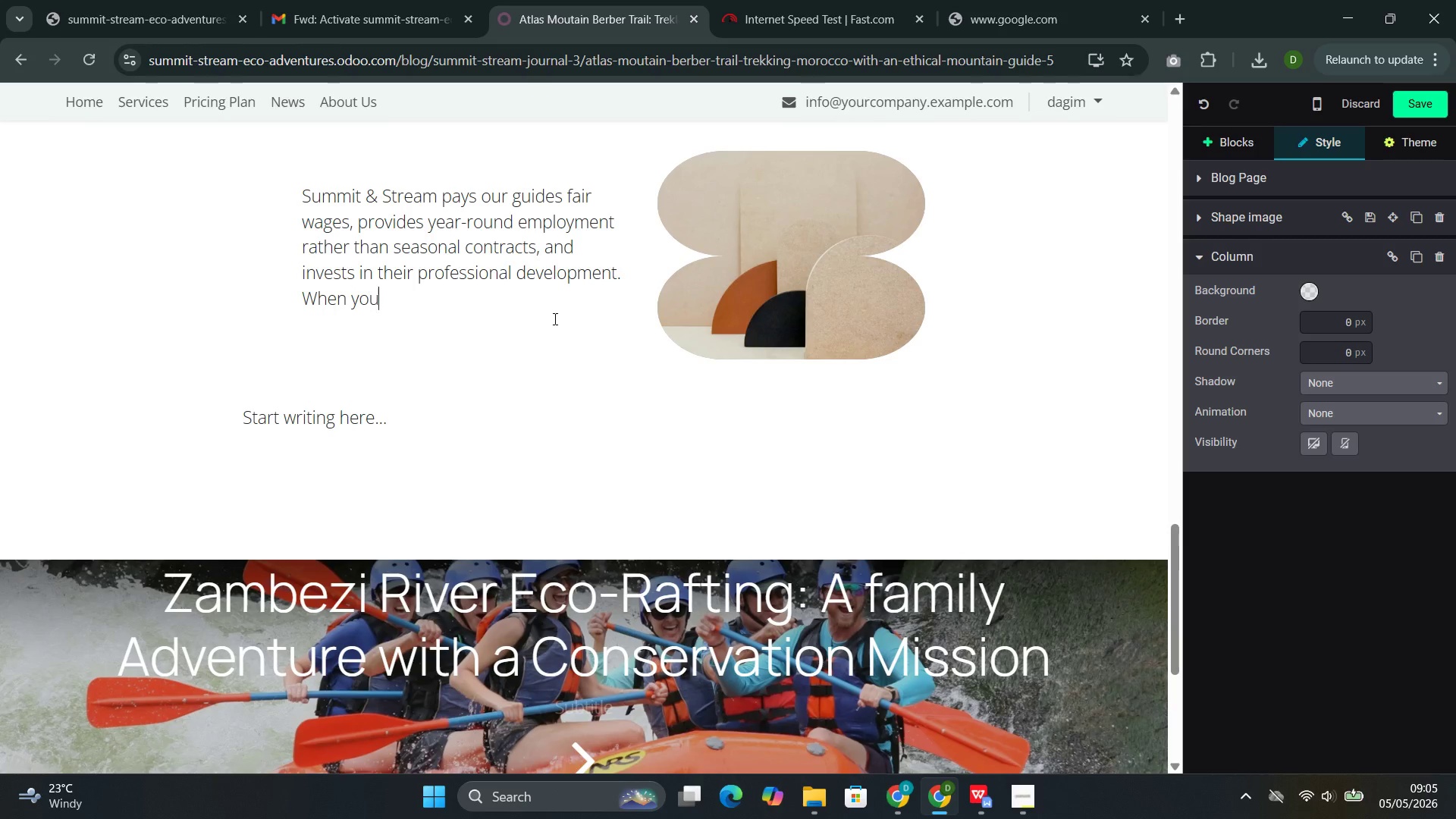 
key(ArrowRight)
 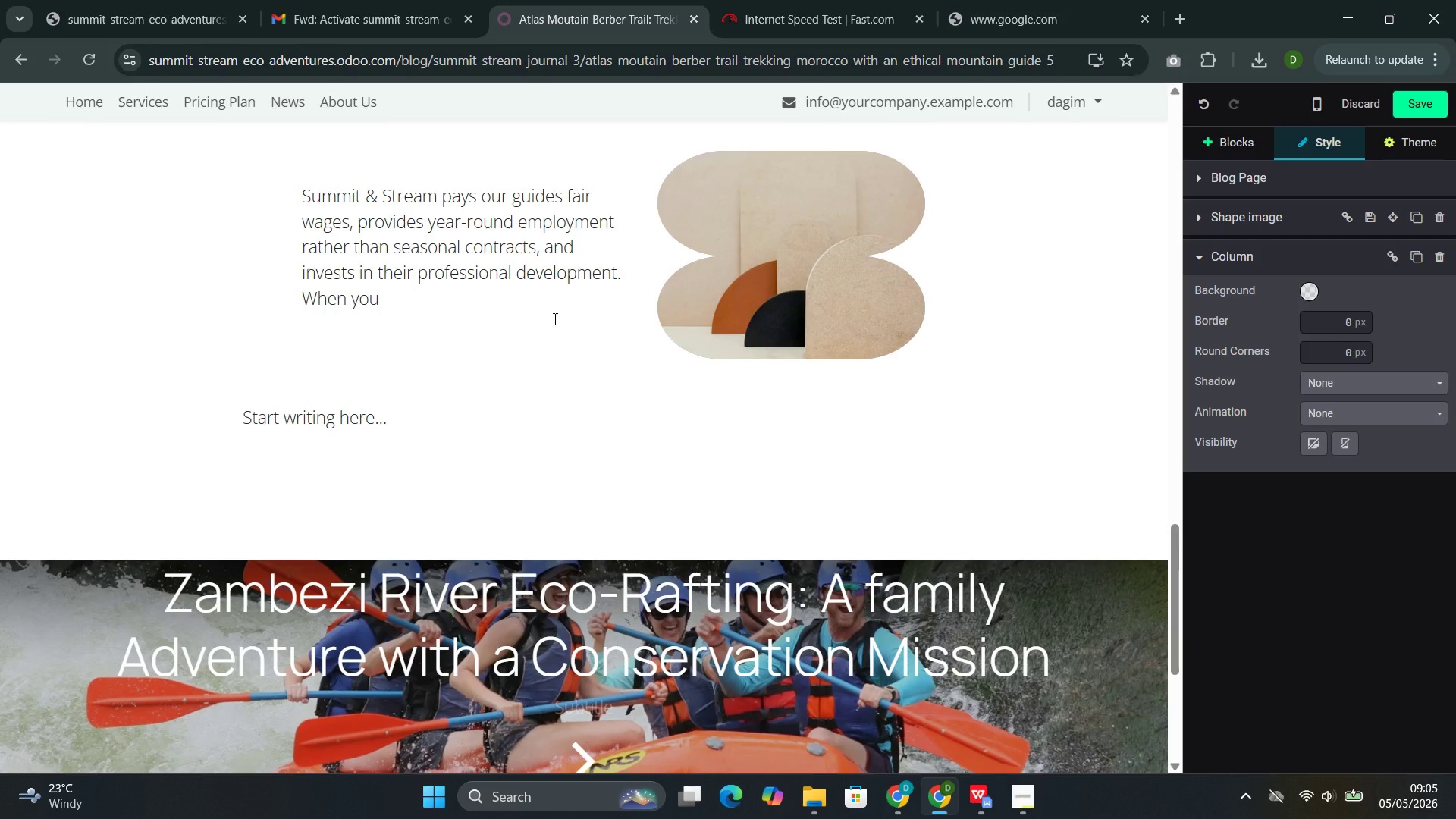 
type( trek with us, )
 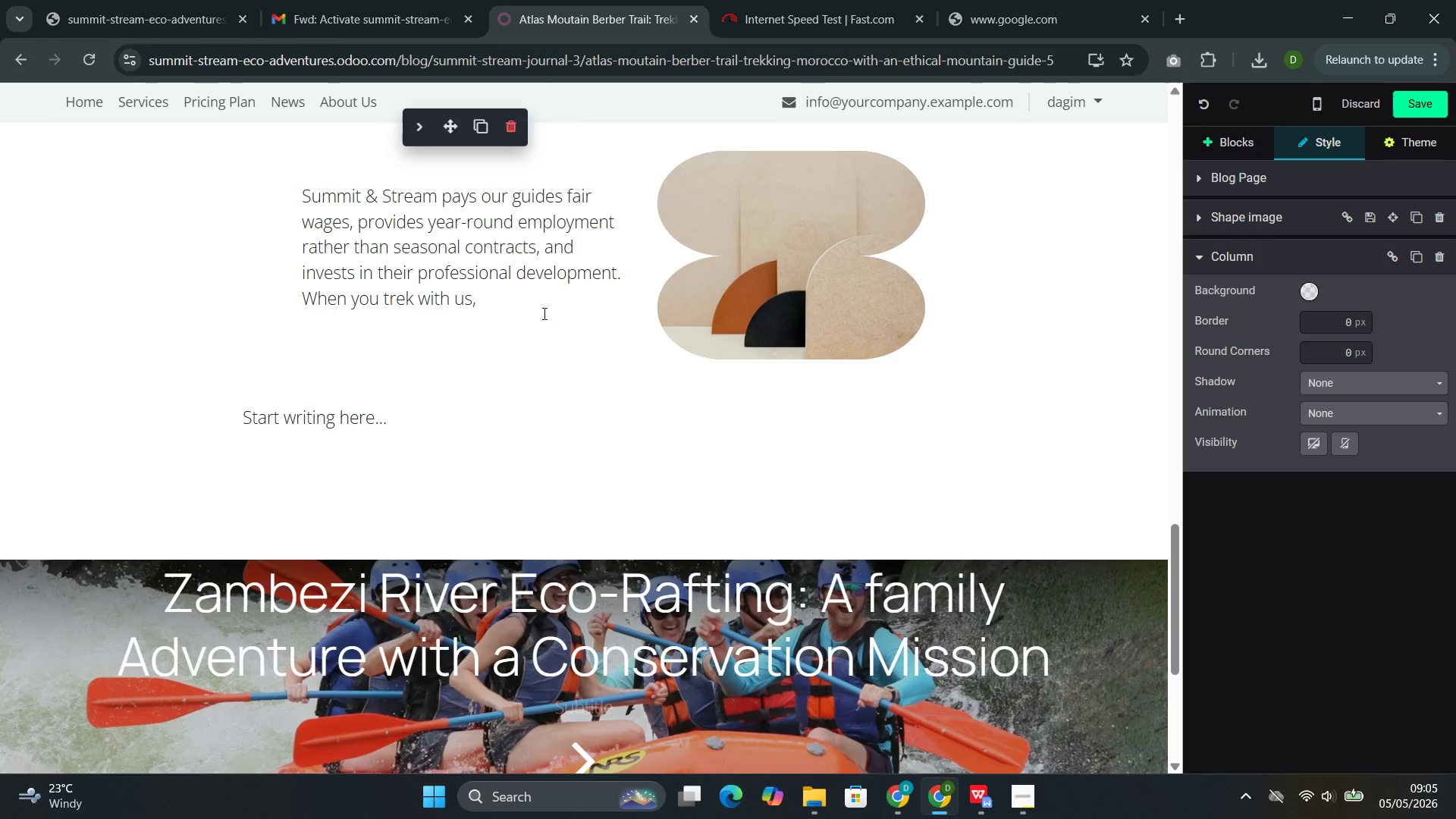 
type(you are not h)
key(Backspace)
type(just hiring a guide )
key(Backspace)
type(. you are )
 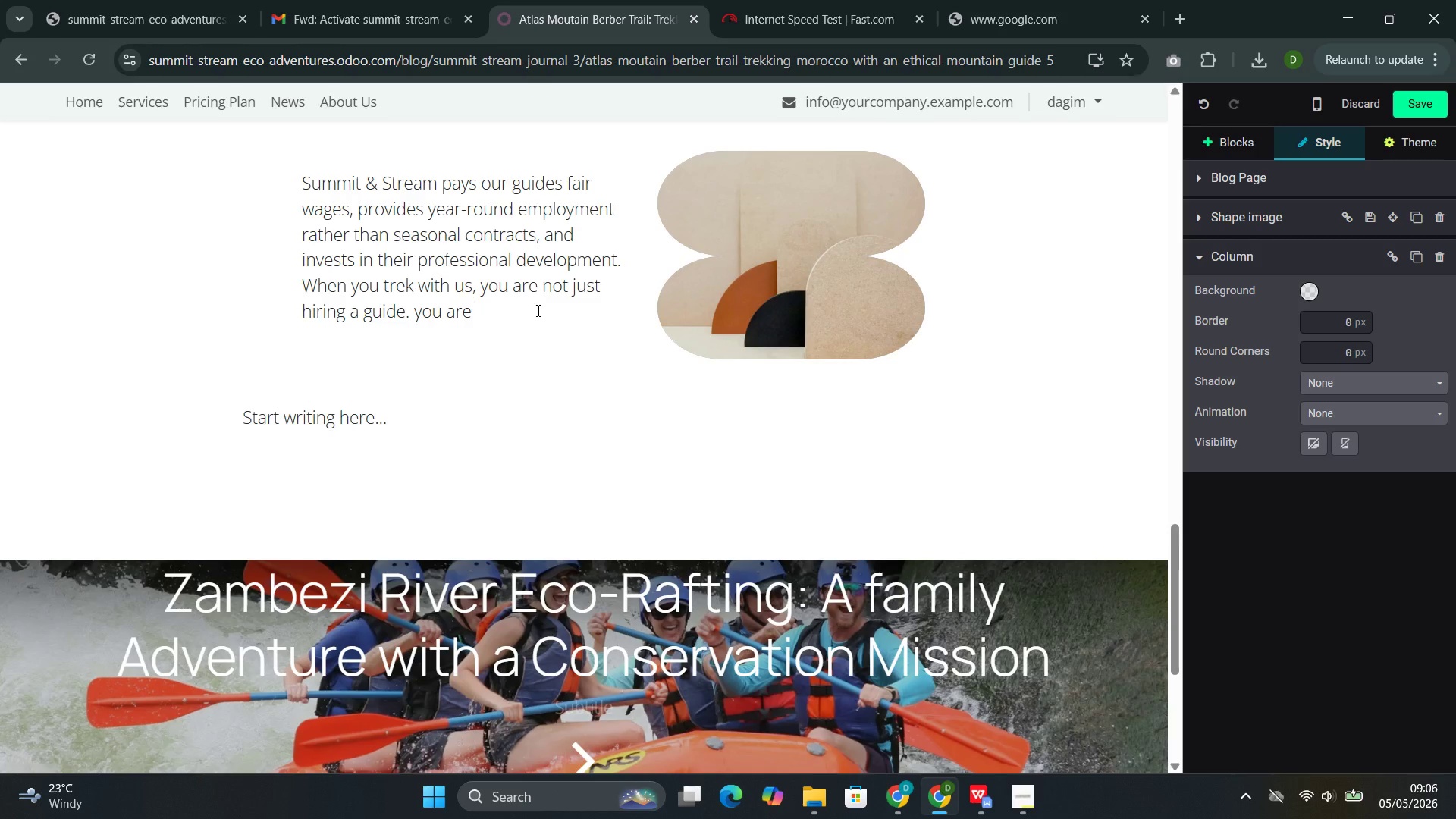 
type(contributing to an economic model that makes traditional mountain communities viable.)
 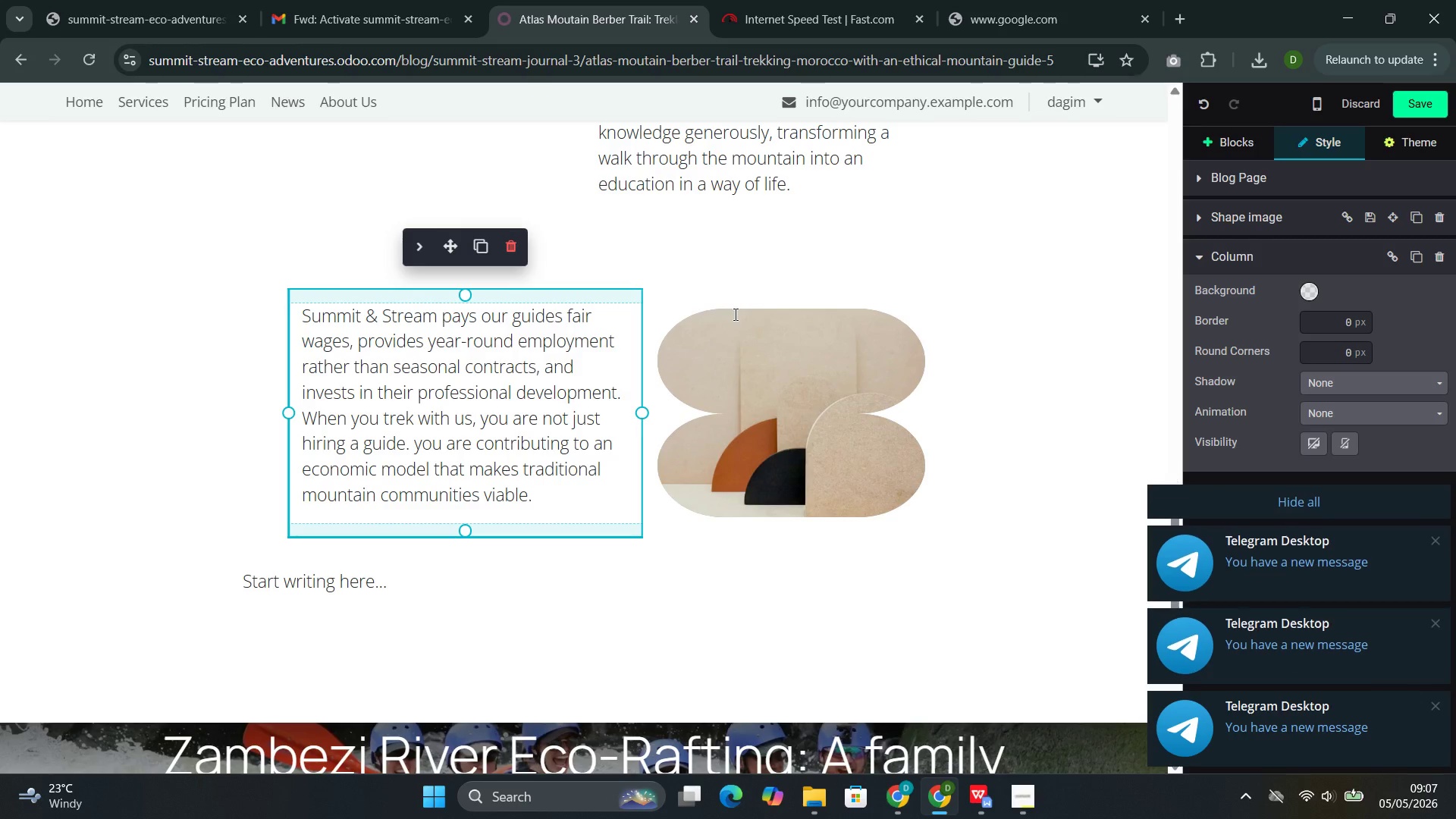 
wait(42.8)
 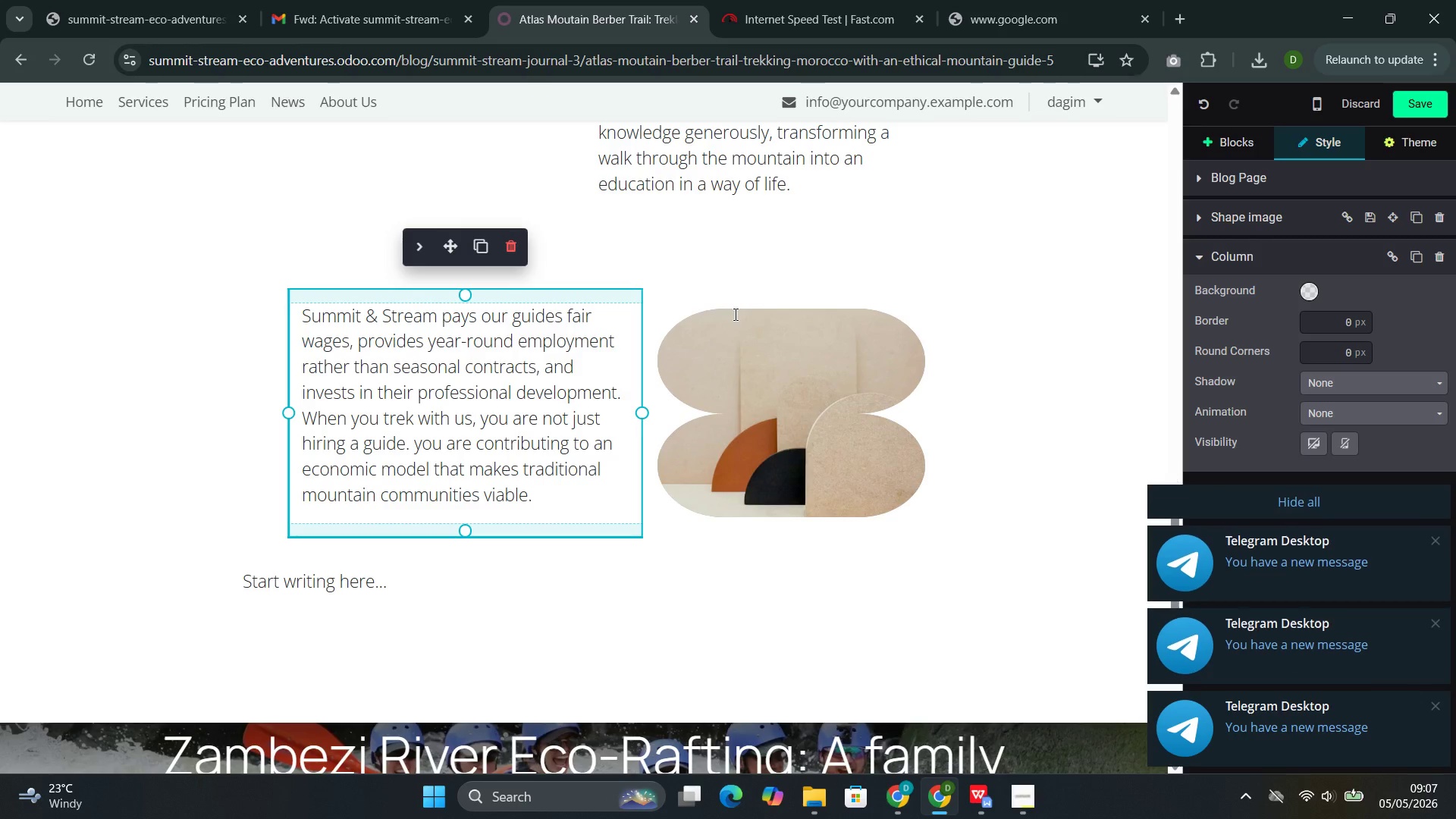 
left_click([475, 250])
 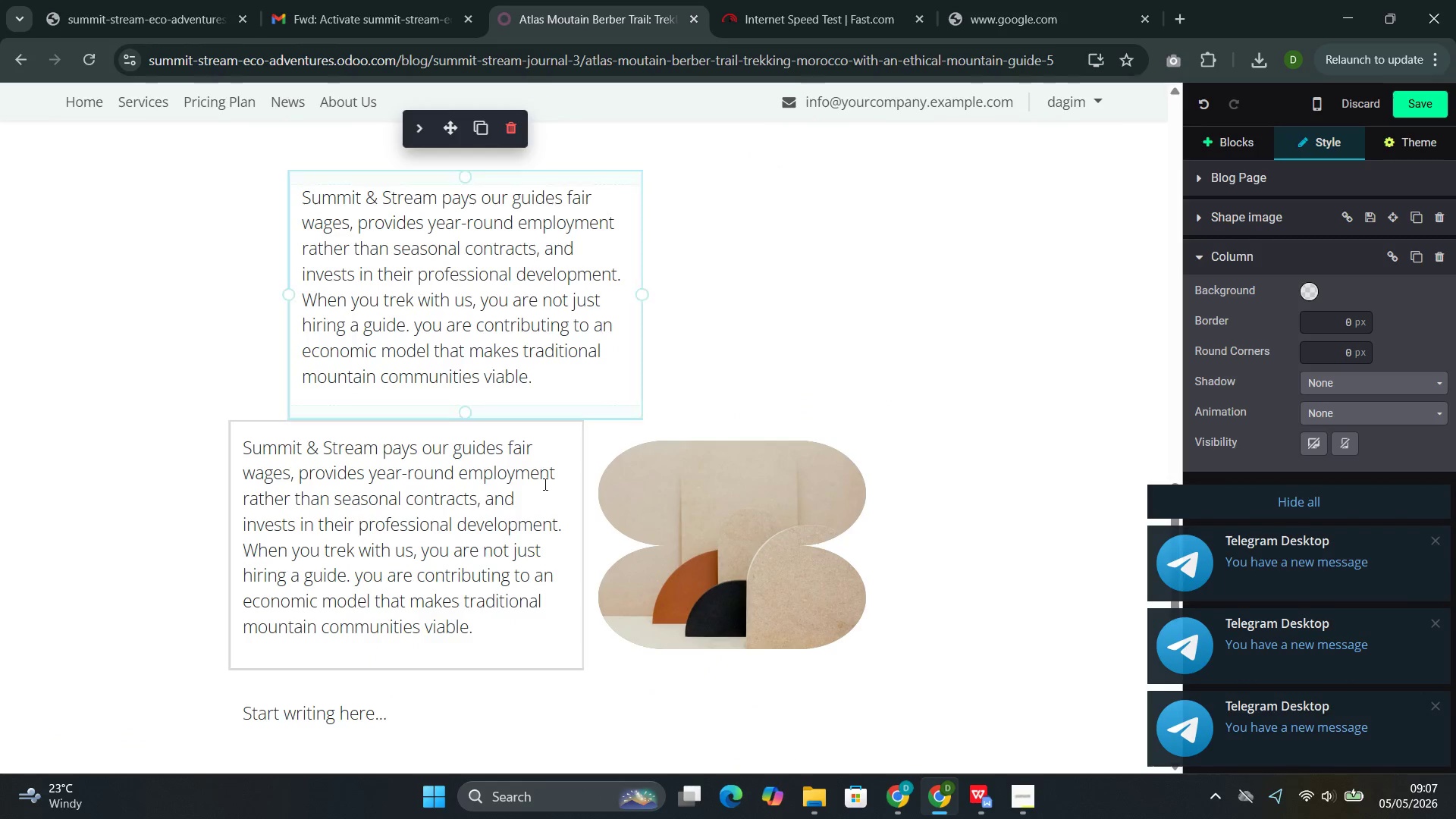 
key(Control+Z)
 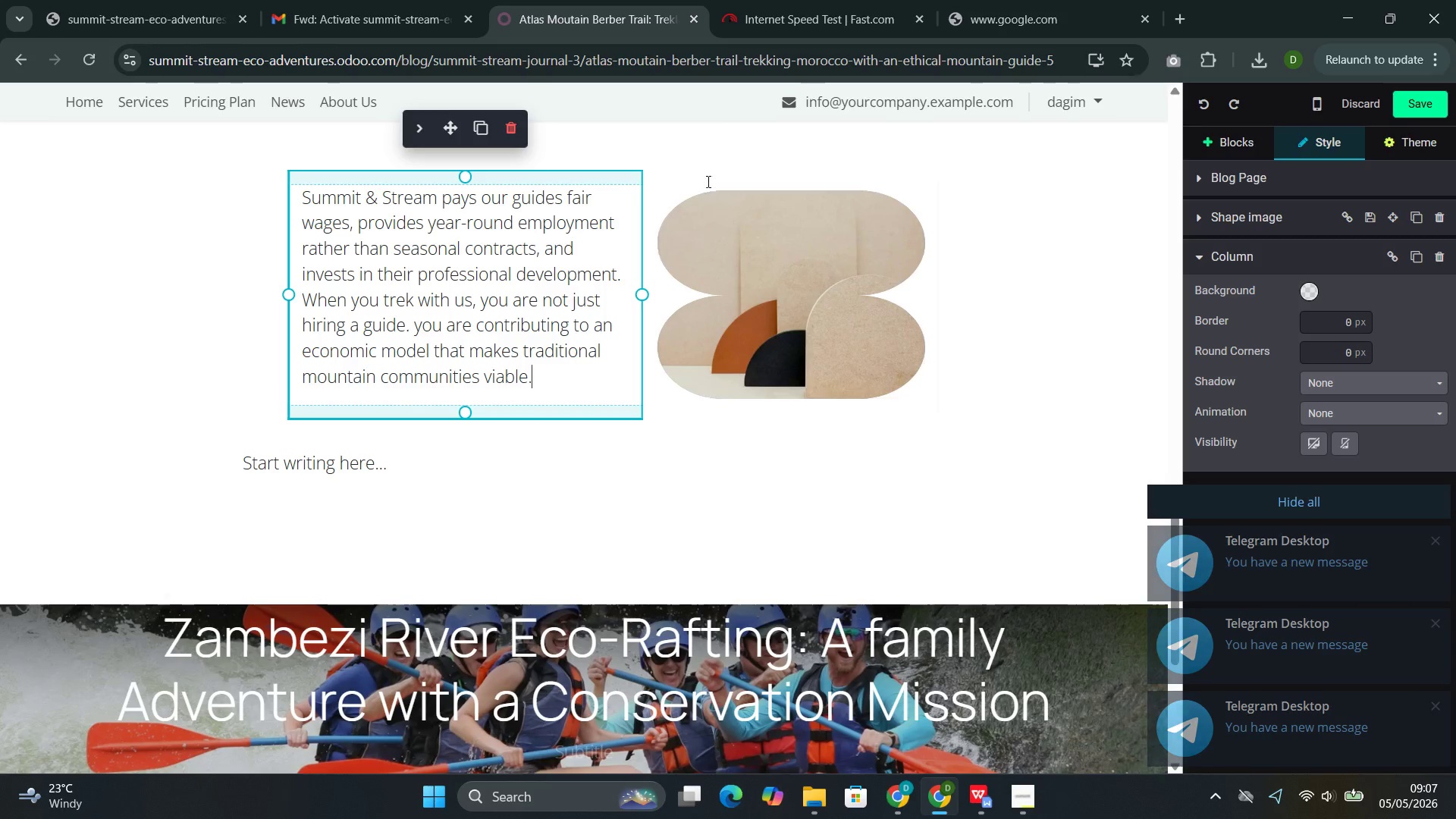 
left_click([706, 163])
 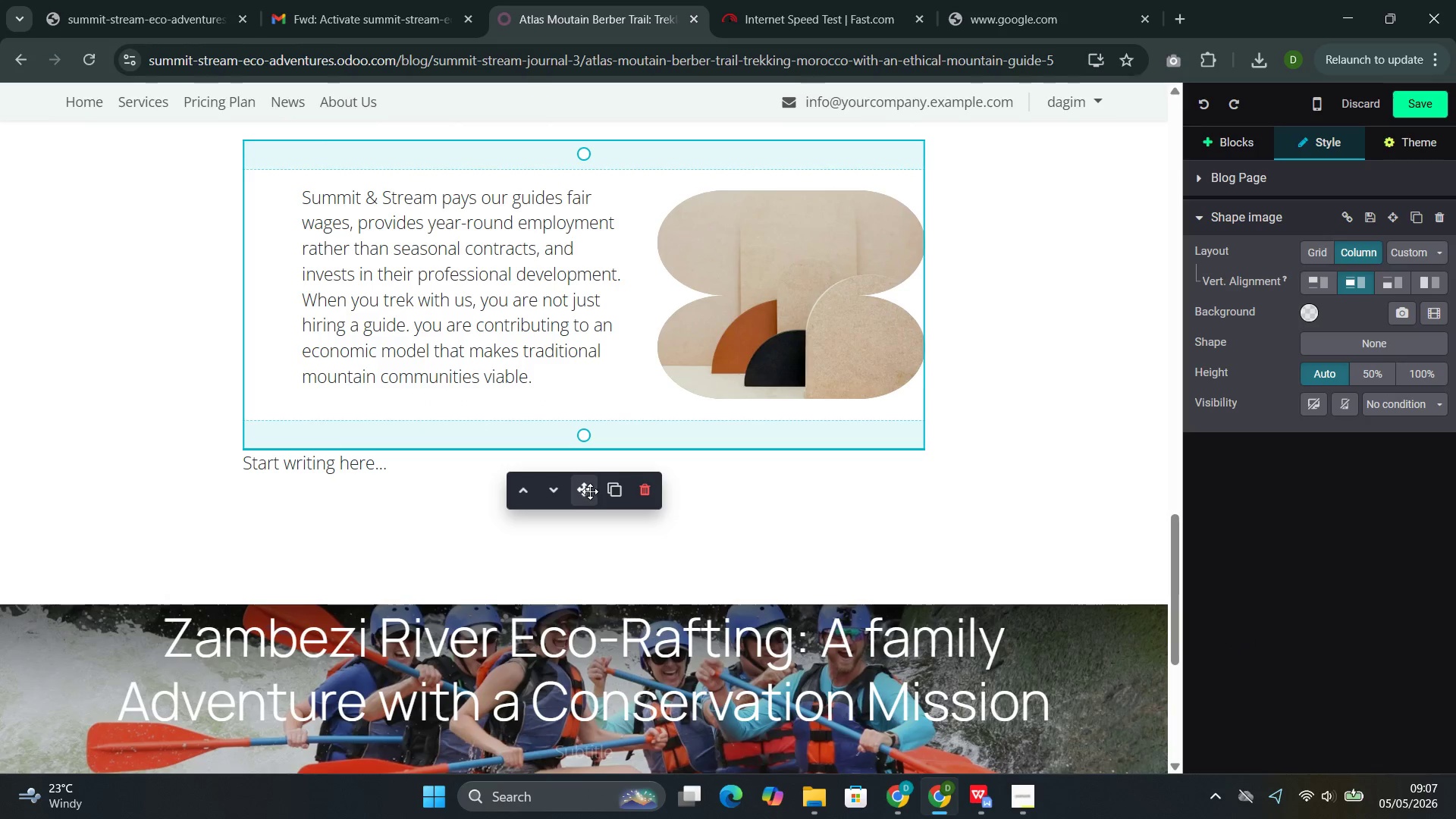 
left_click([611, 490])
 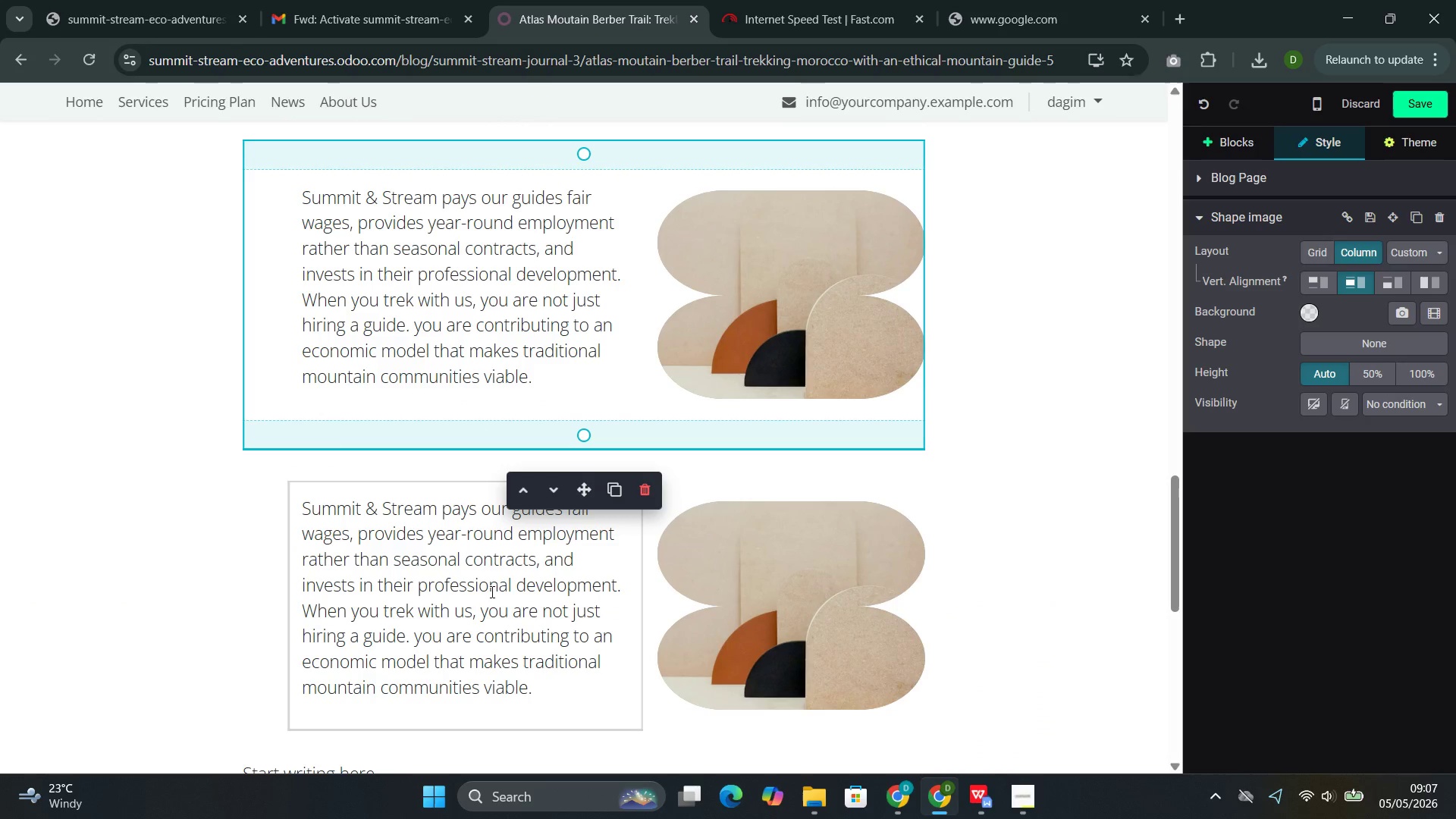 
left_click([492, 591])
 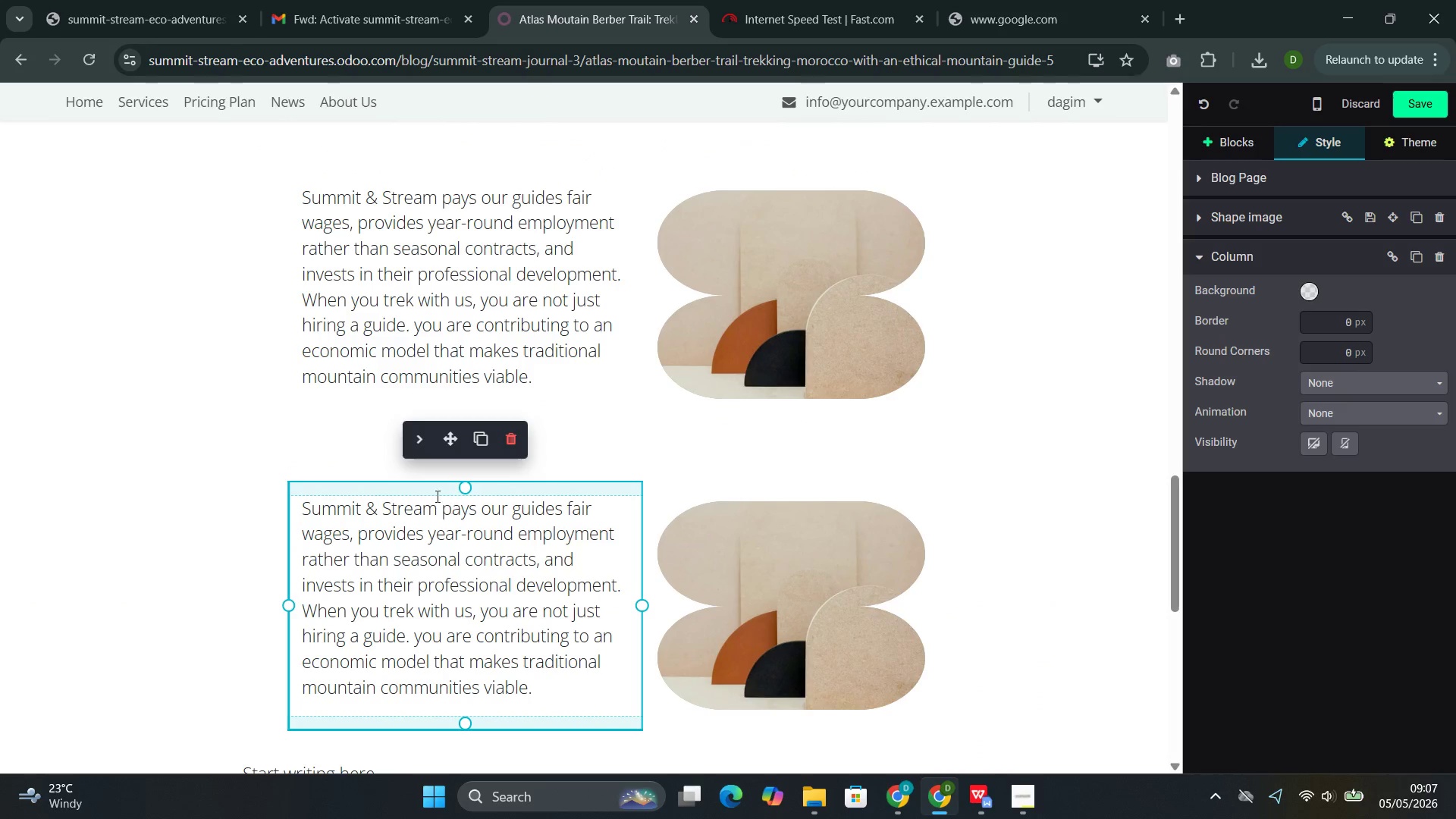 
left_click([416, 443])
 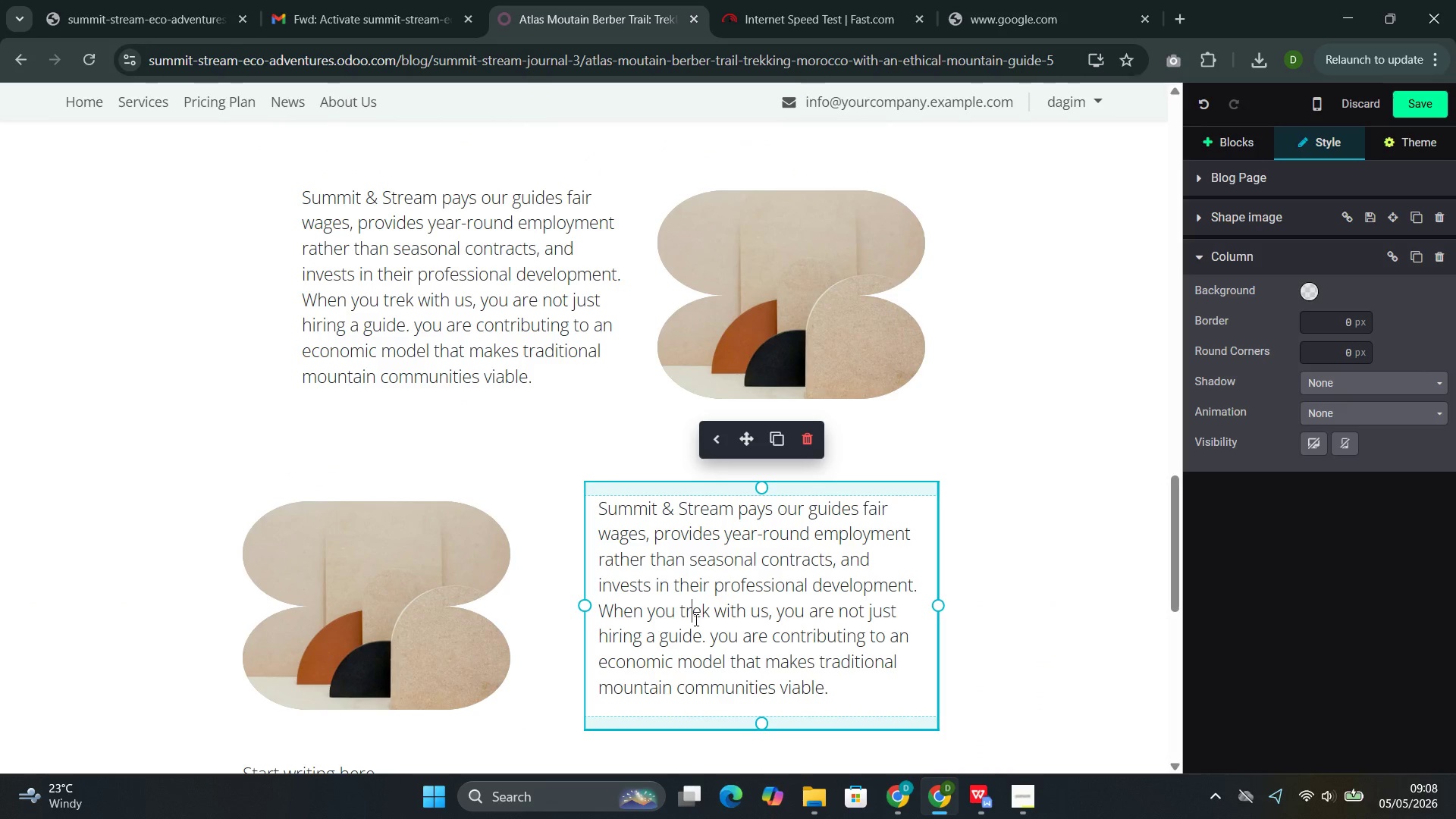 
double_click([695, 620])
 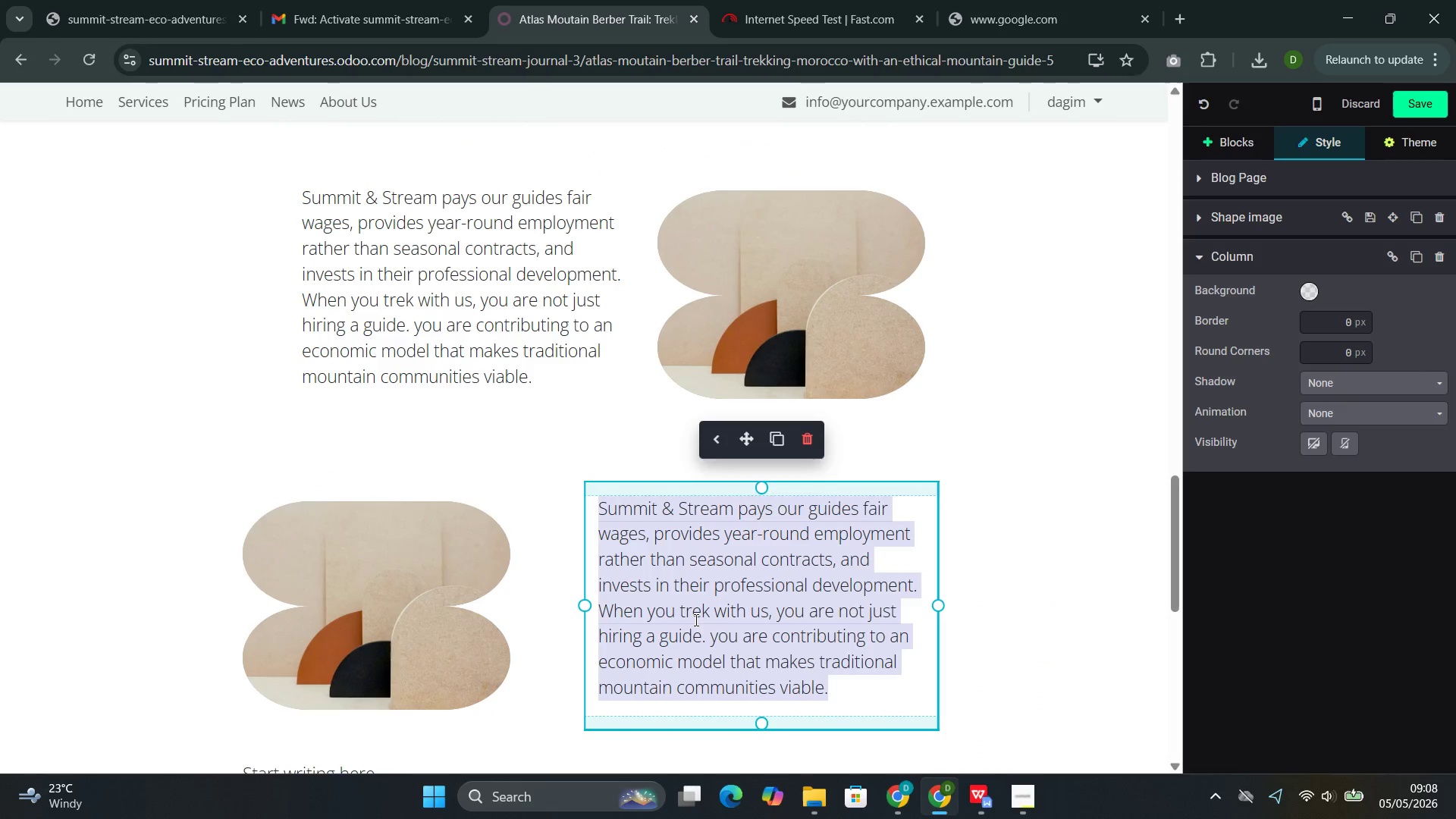 
triple_click([695, 620])
 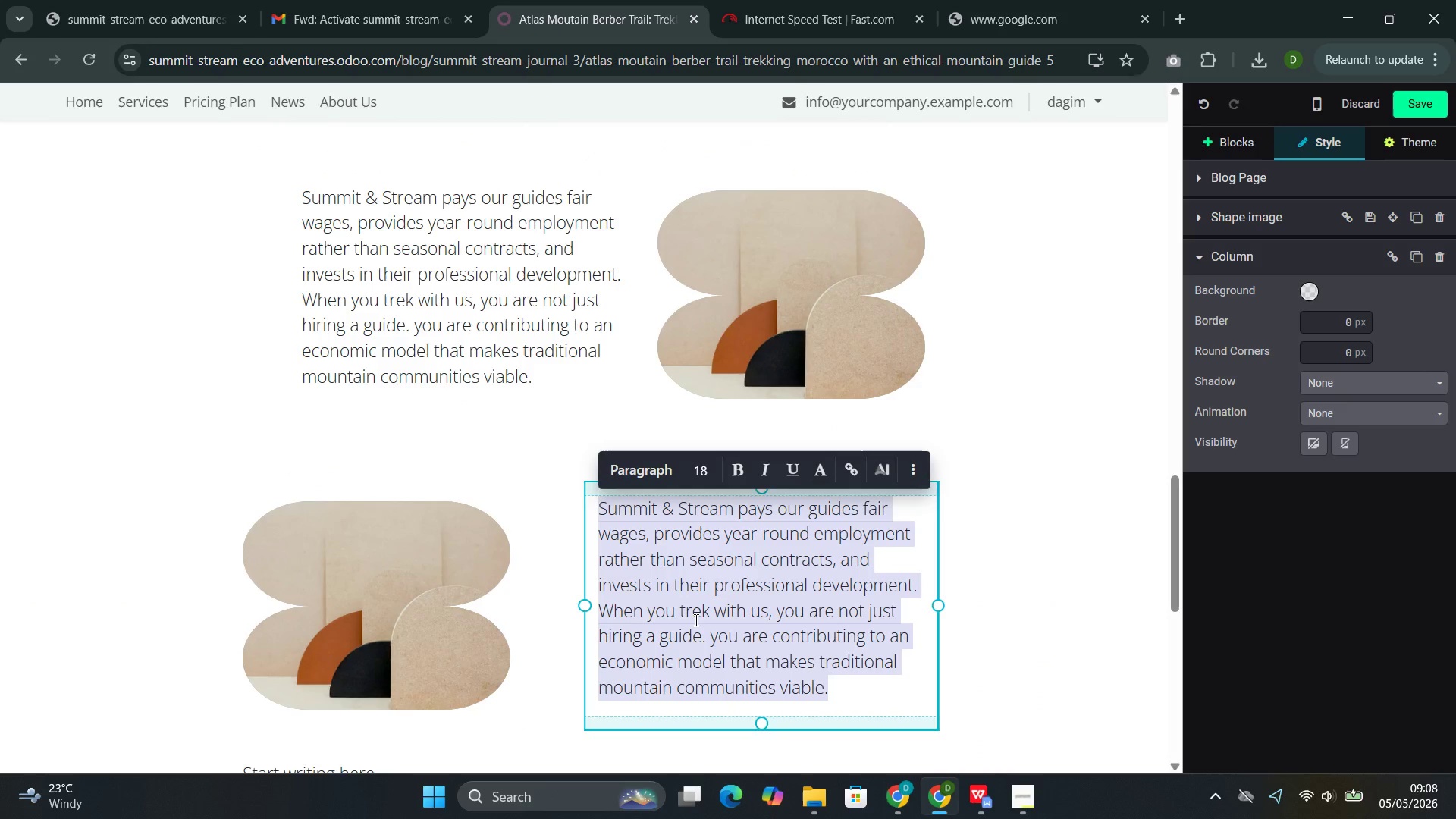 
type(The Carbon Odds)
key(Backspace)
key(Backspace)
key(Backspace)
type(ffset--180kg)
 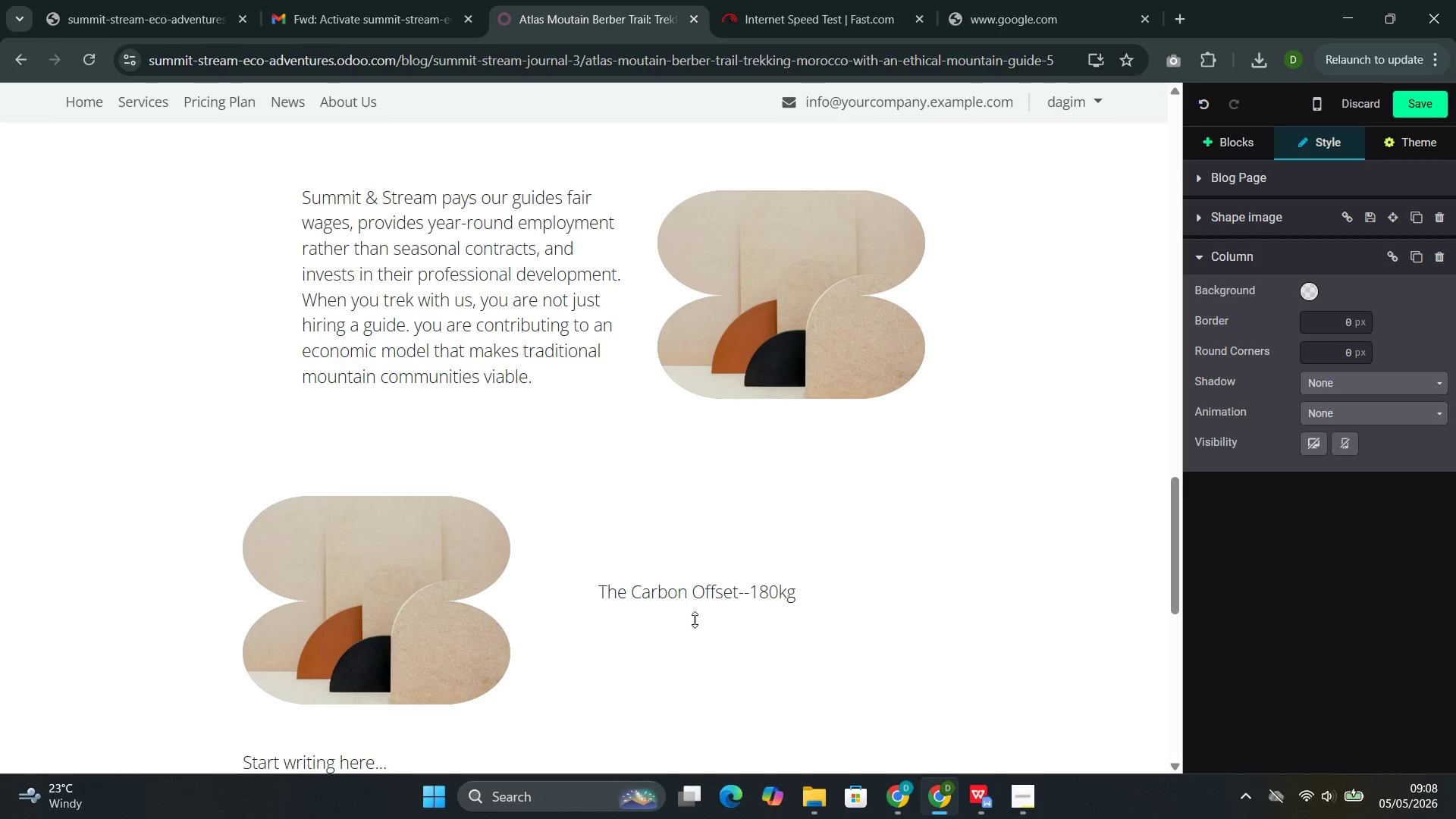 
left_click_drag(start_coordinate=[812, 593], to_coordinate=[598, 592])
 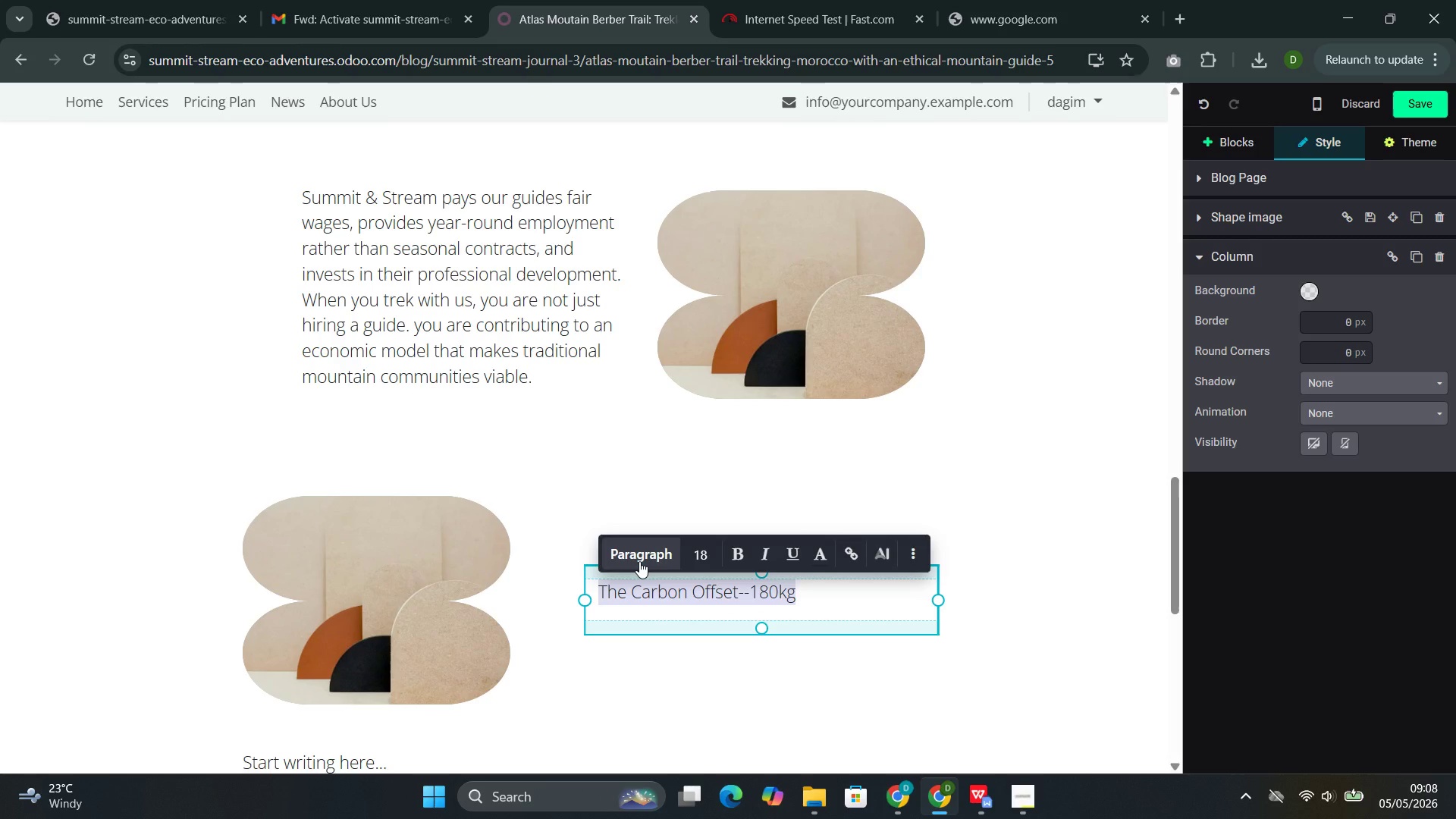 
left_click([639, 561])
 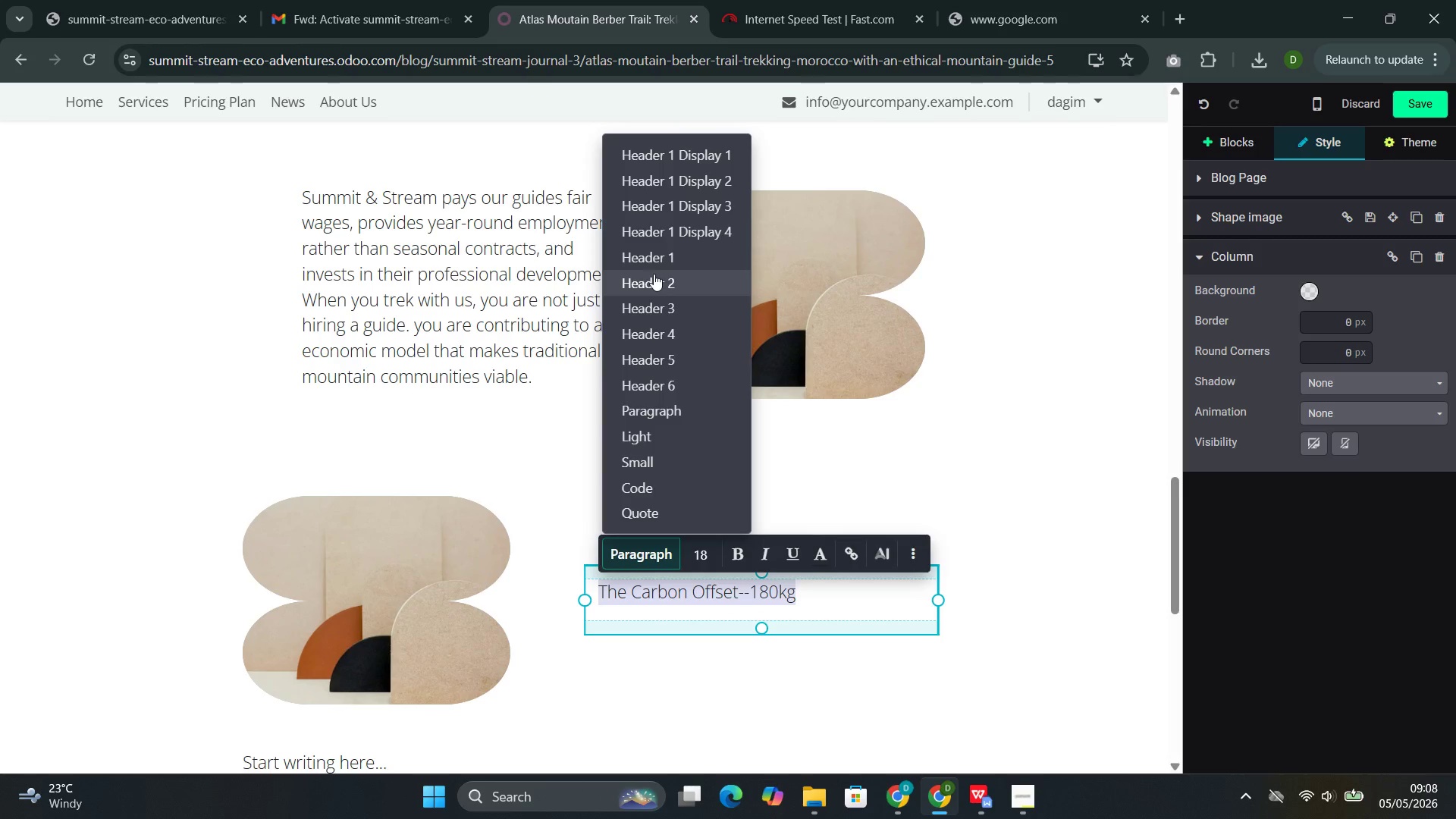 
left_click([652, 282])
 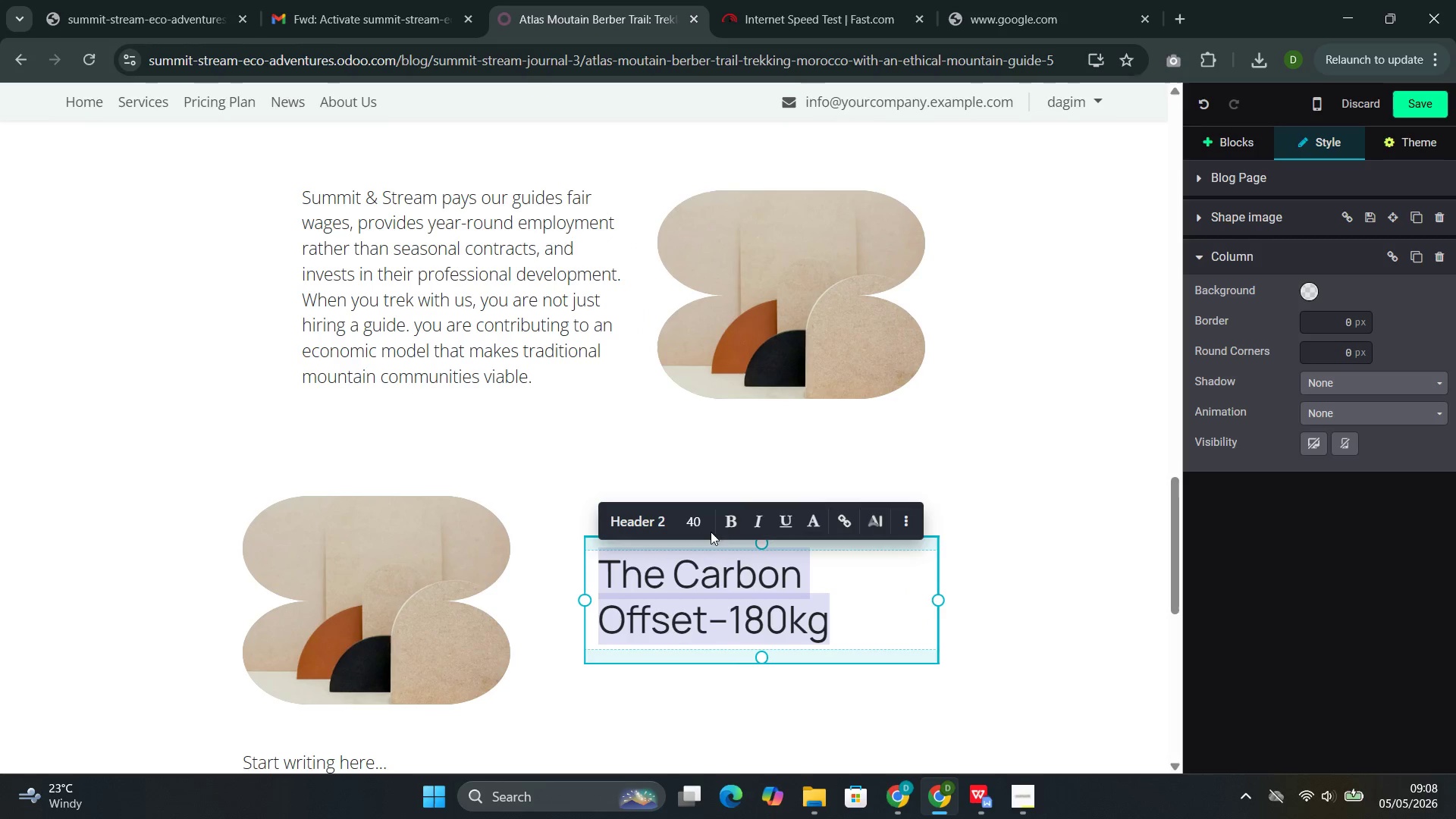 
left_click([702, 522])
 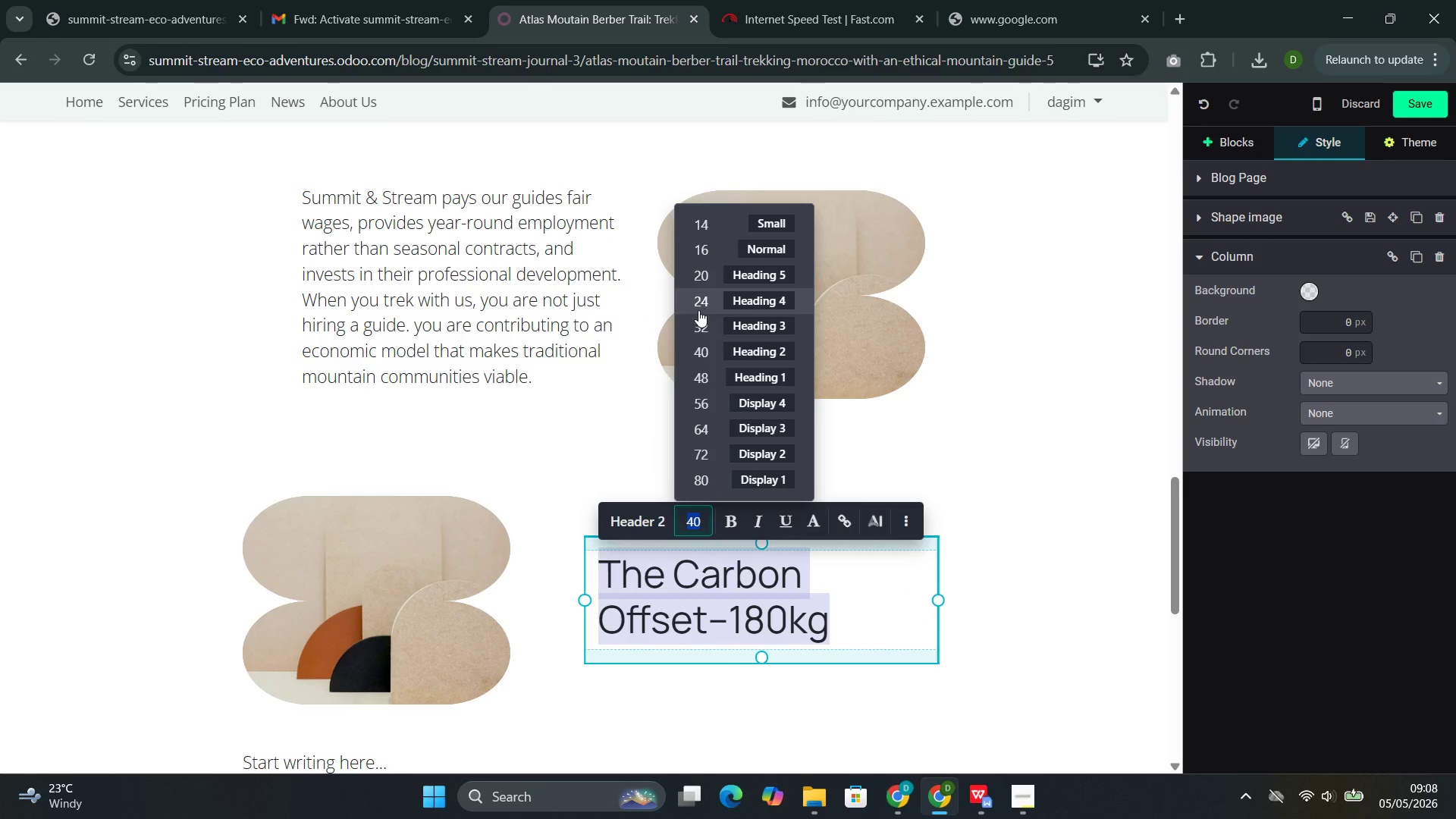 
left_click([701, 321])
 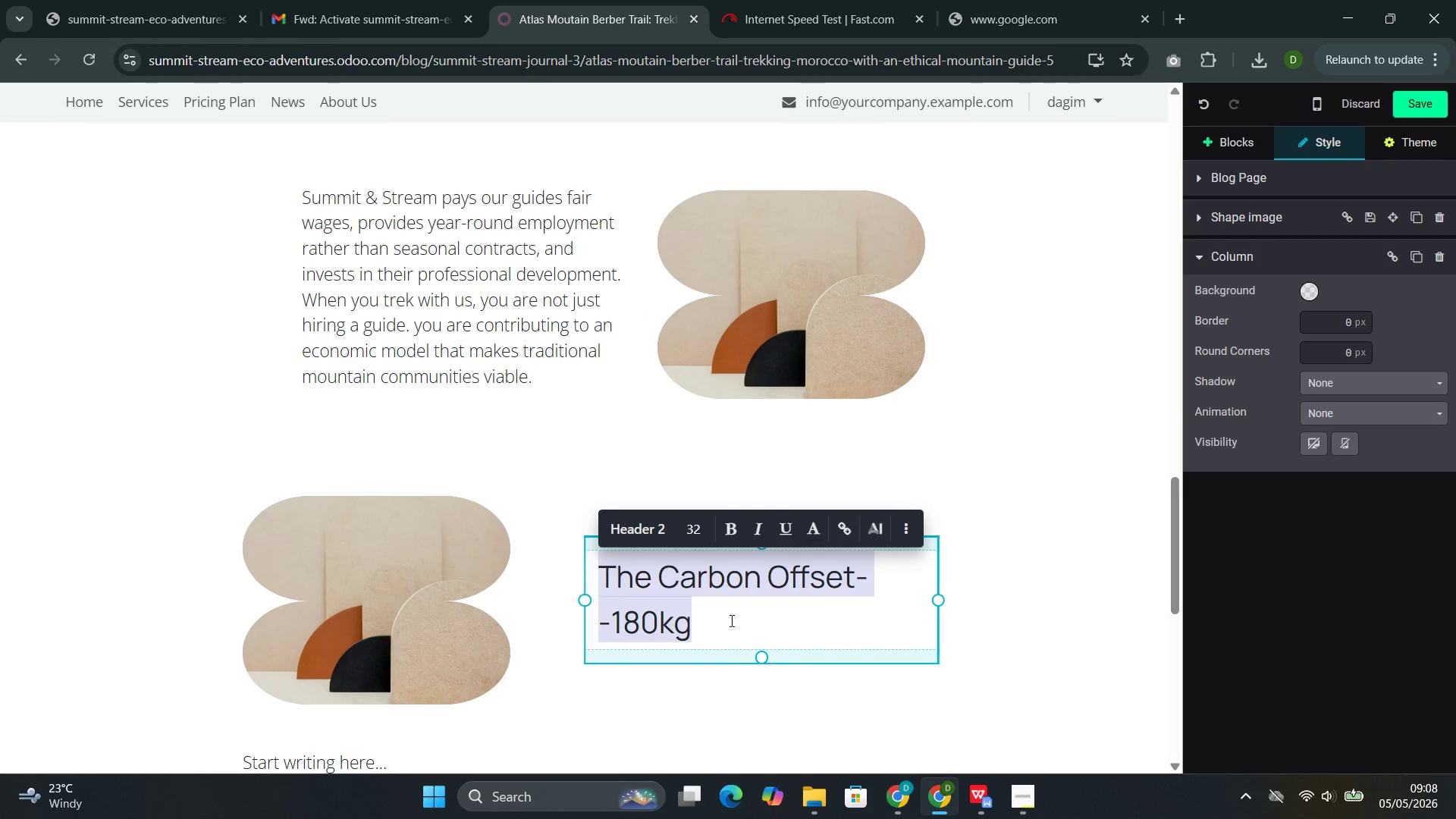 
left_click([722, 620])
 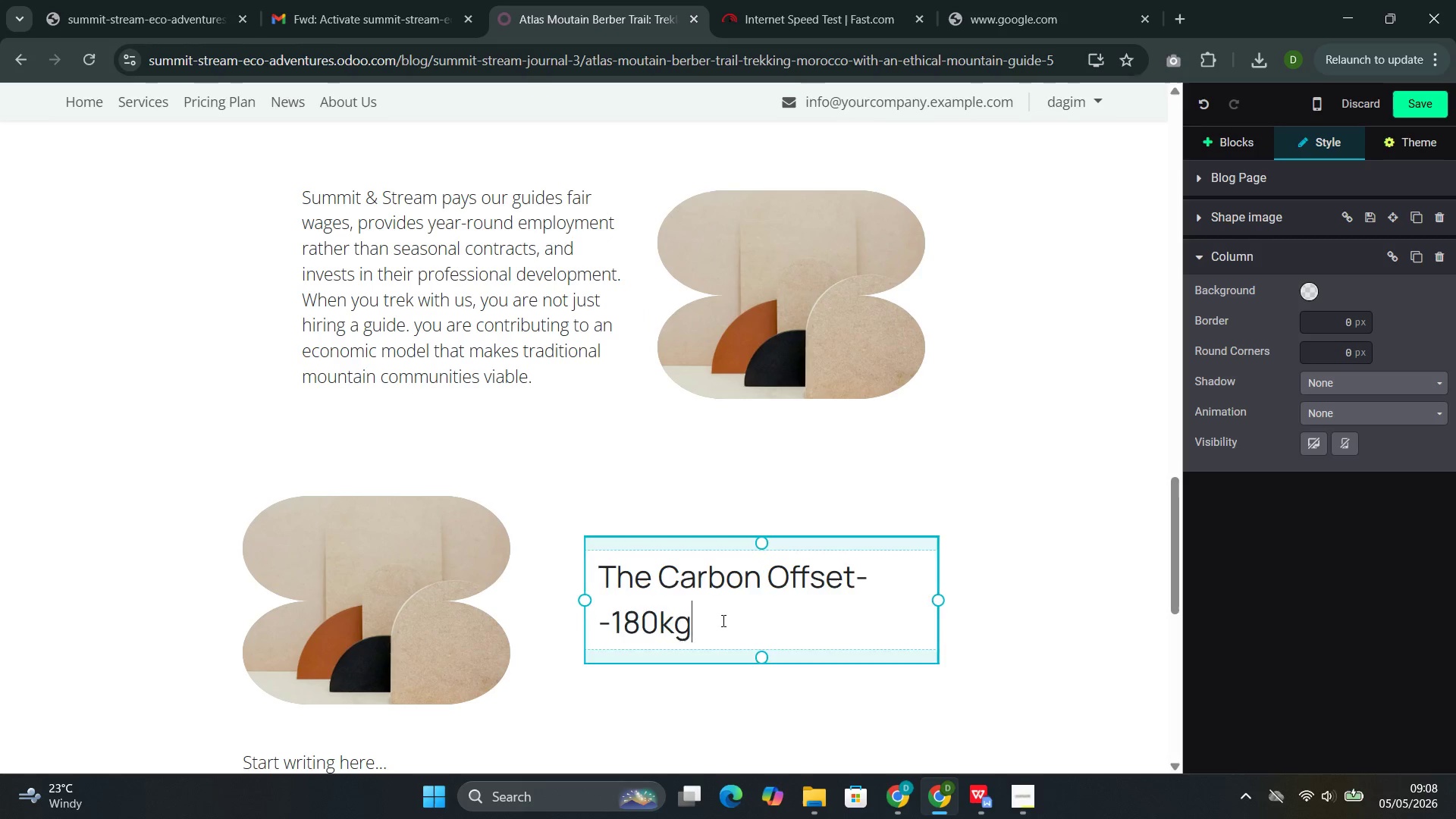 
key(Enter)
 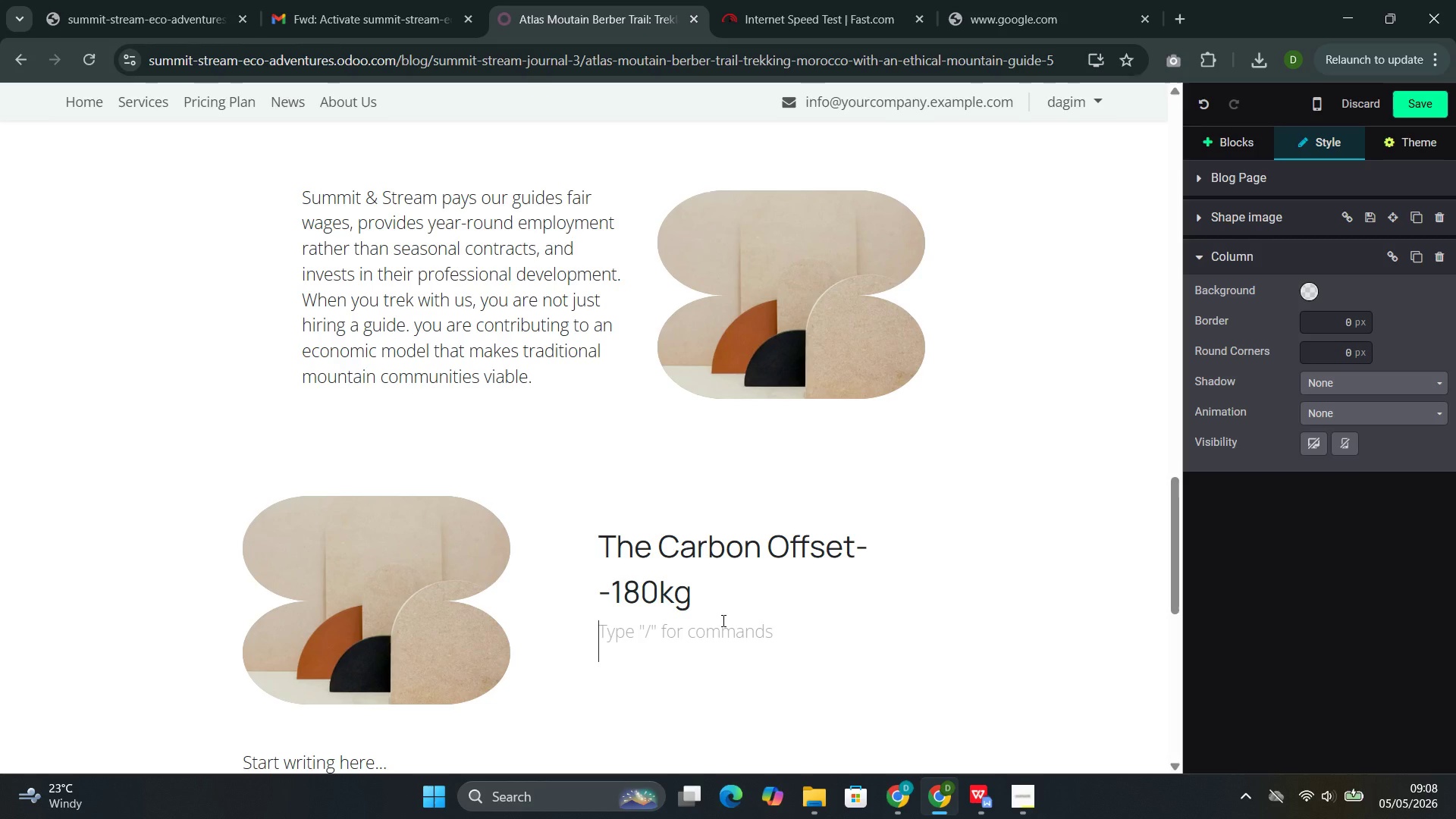 
type(The)
 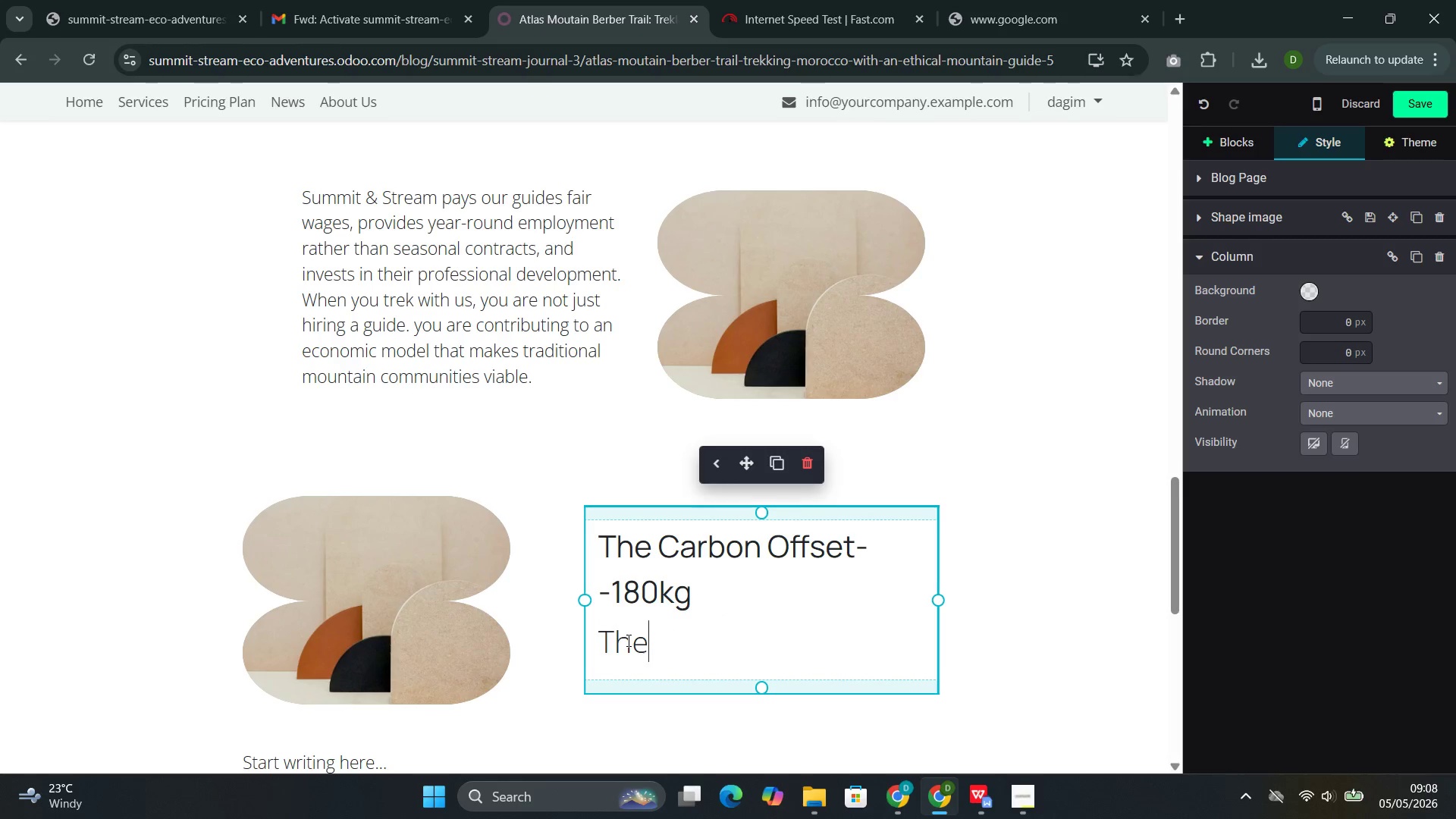 
double_click([627, 640])
 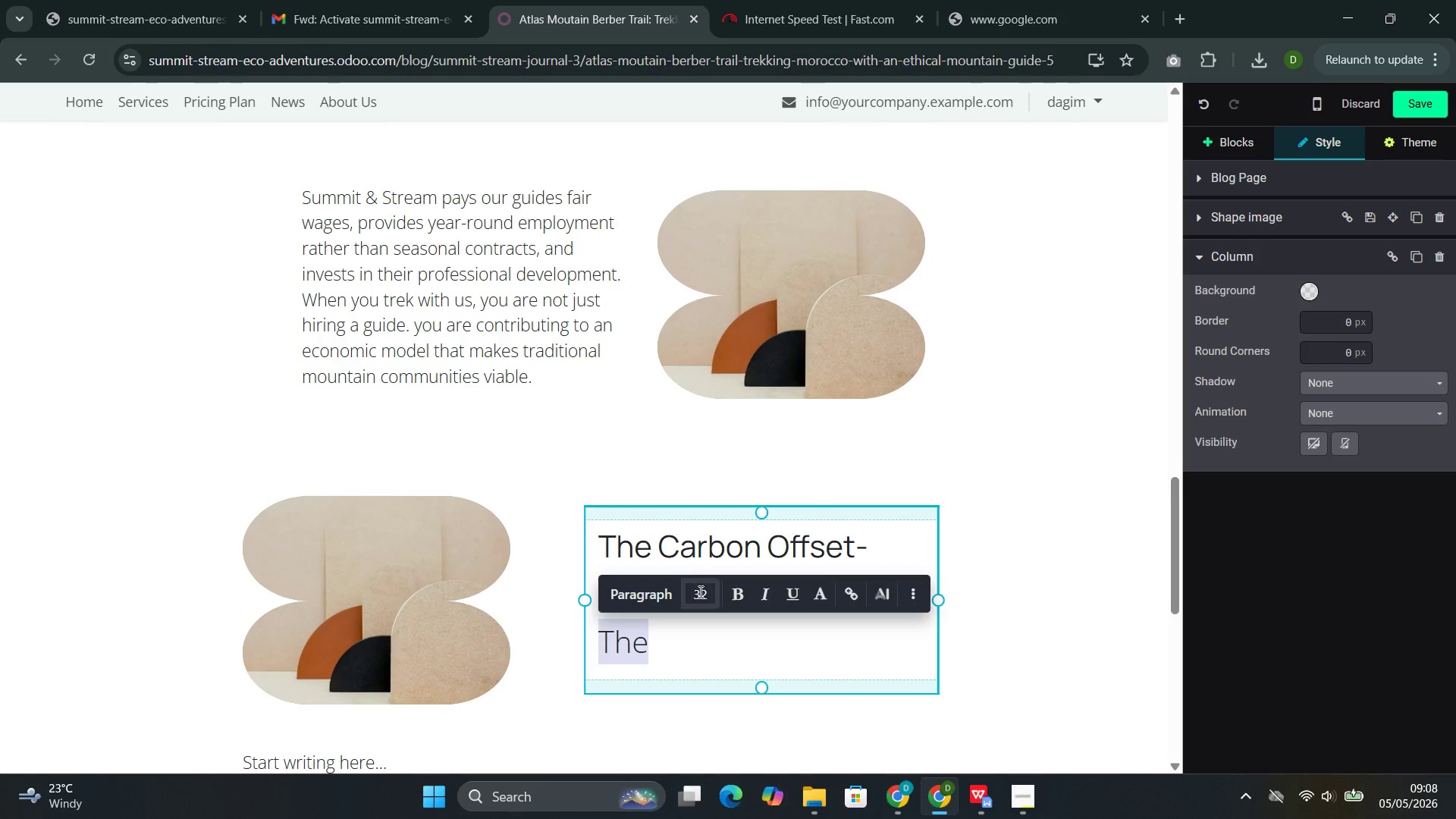 
left_click([699, 592])
 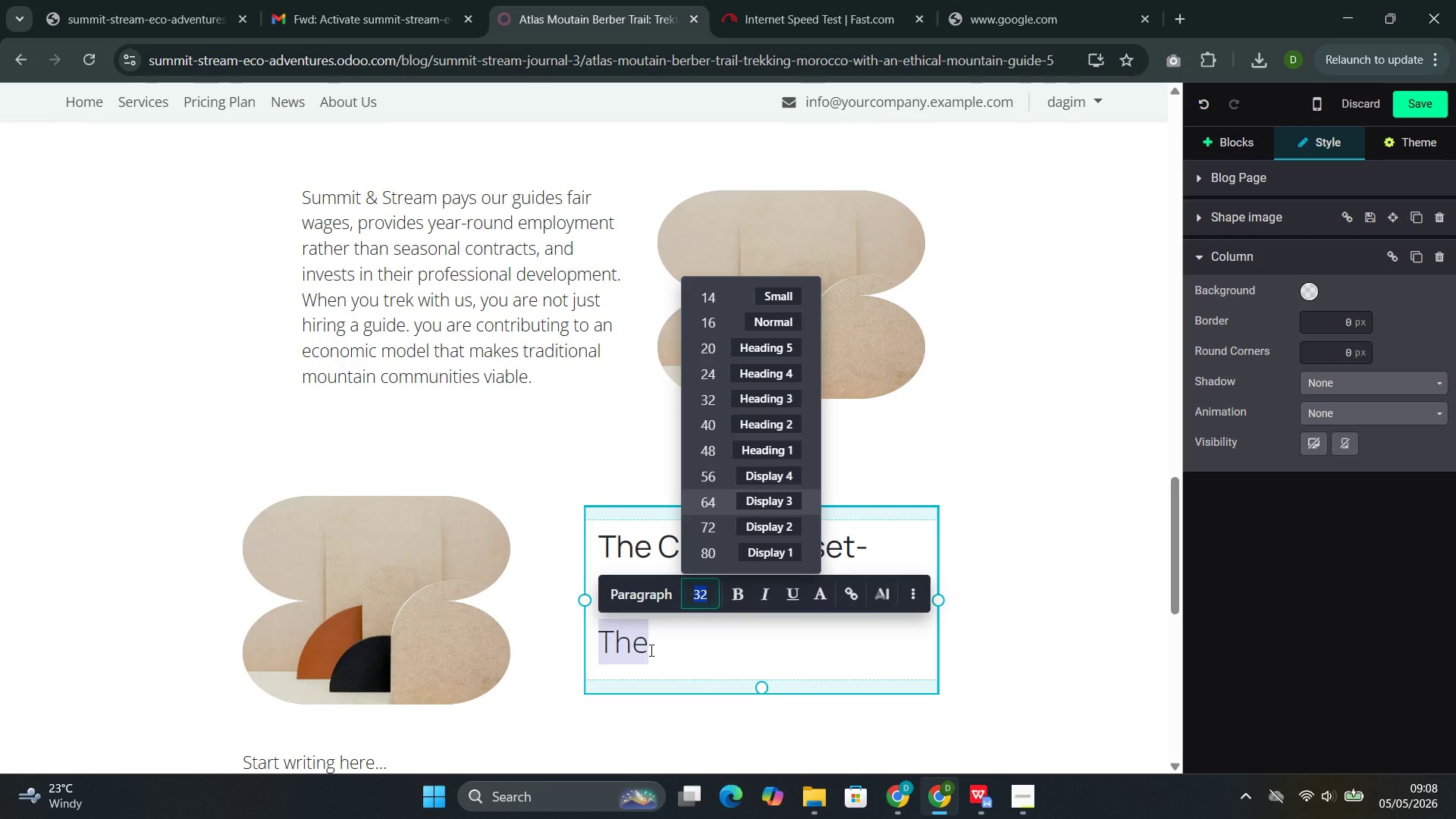 
type(18)
 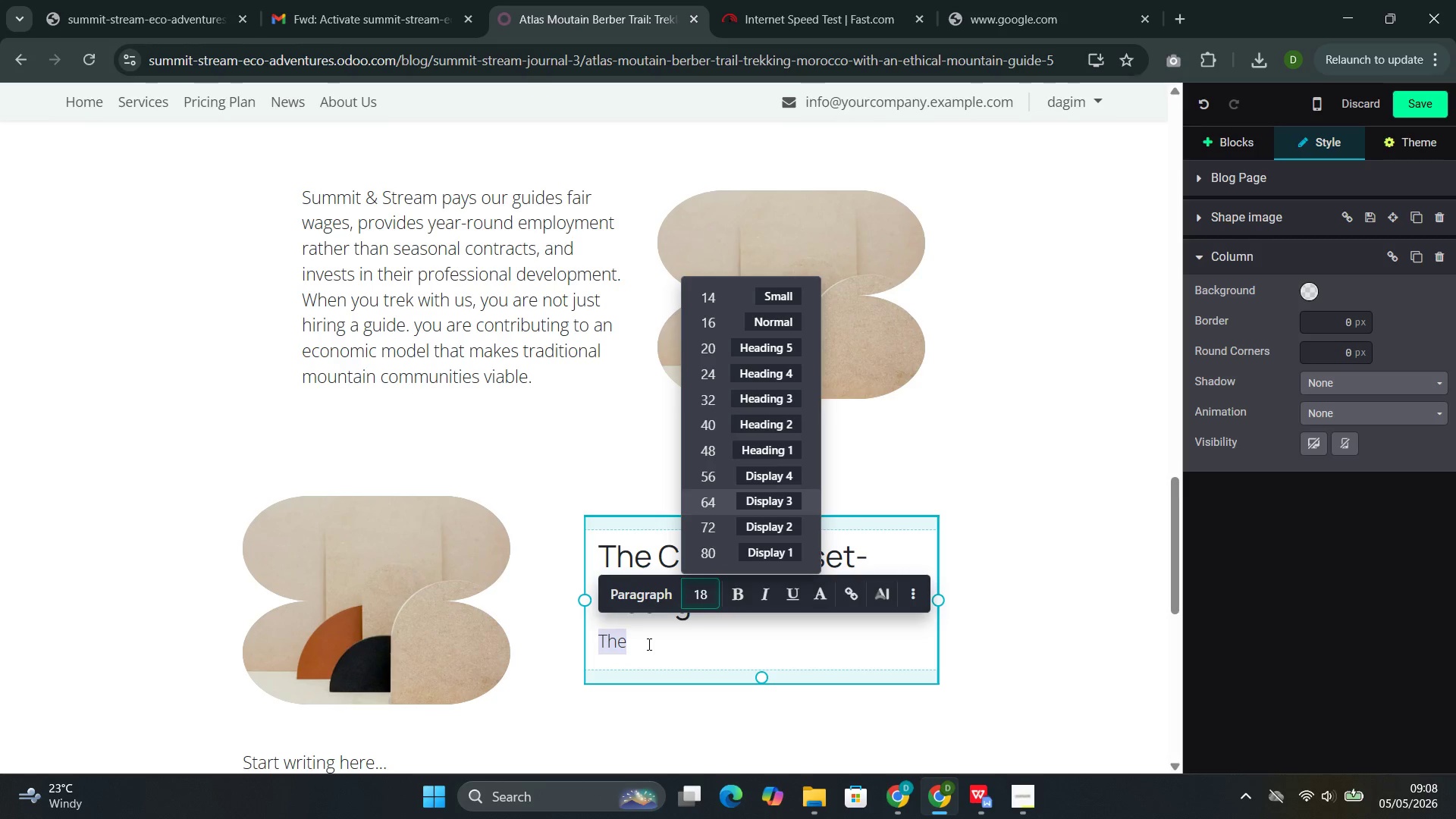 
left_click([648, 646])
 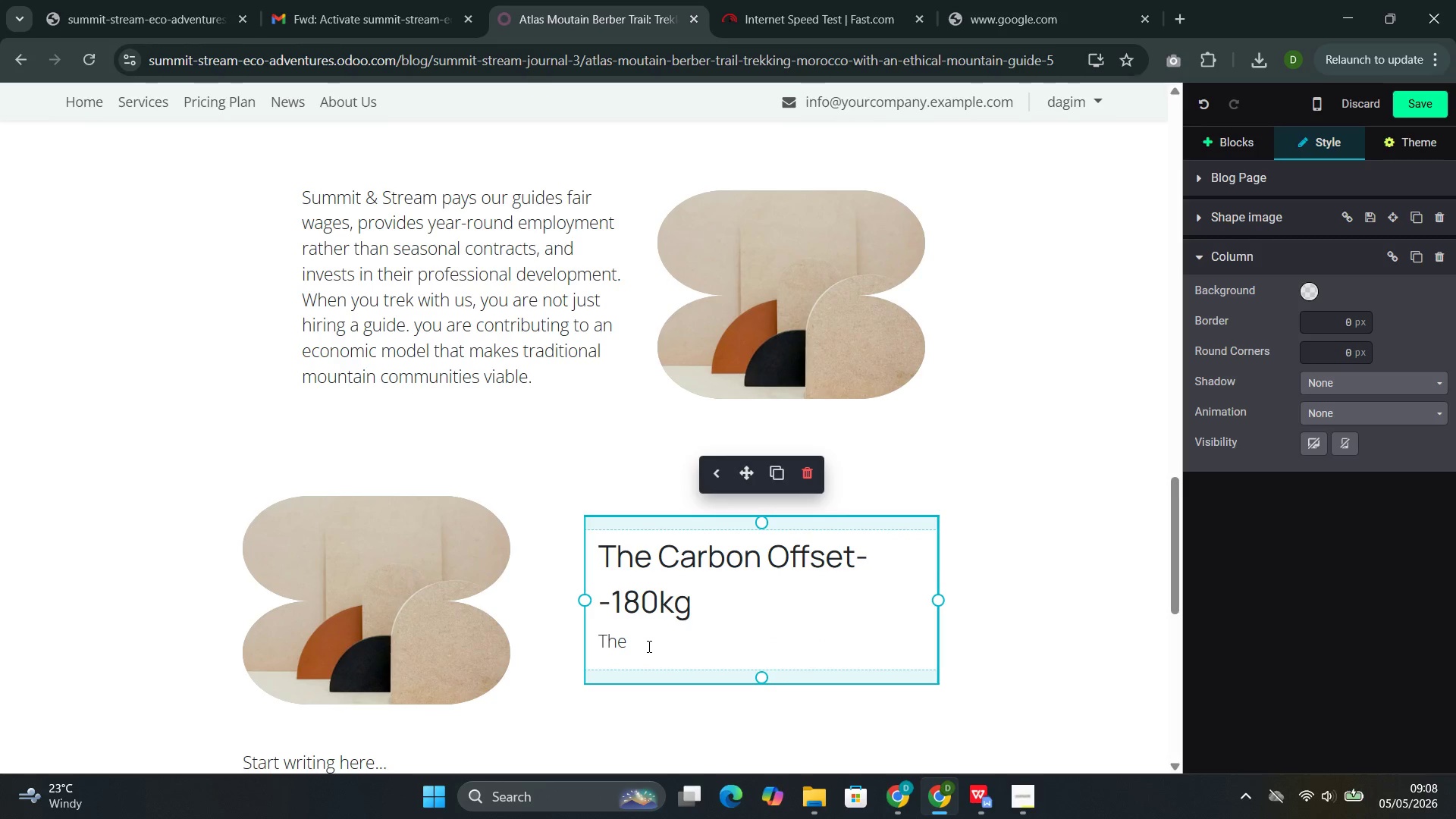 
type( 180 kilogram)
 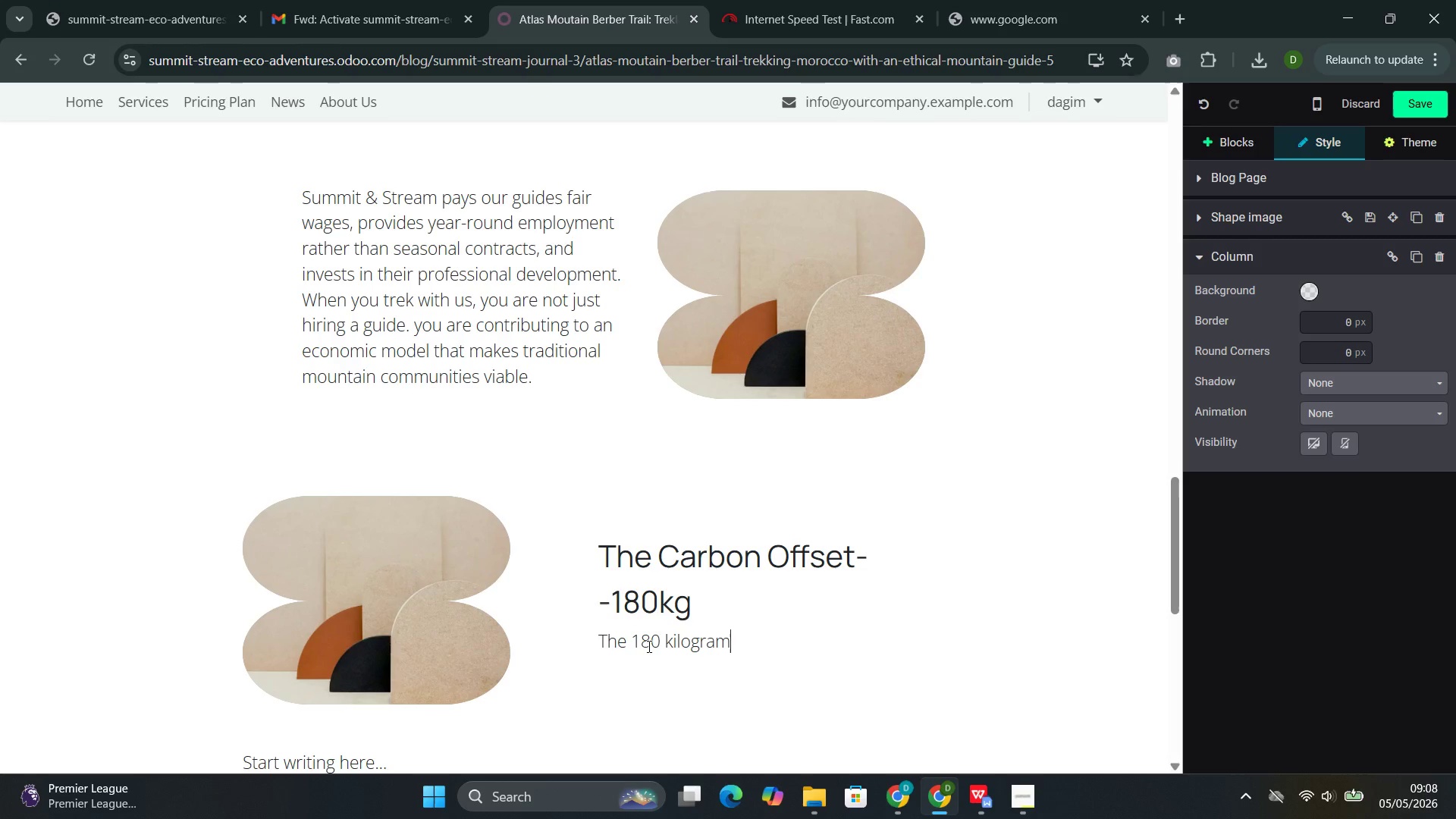 
wait(5.48)
 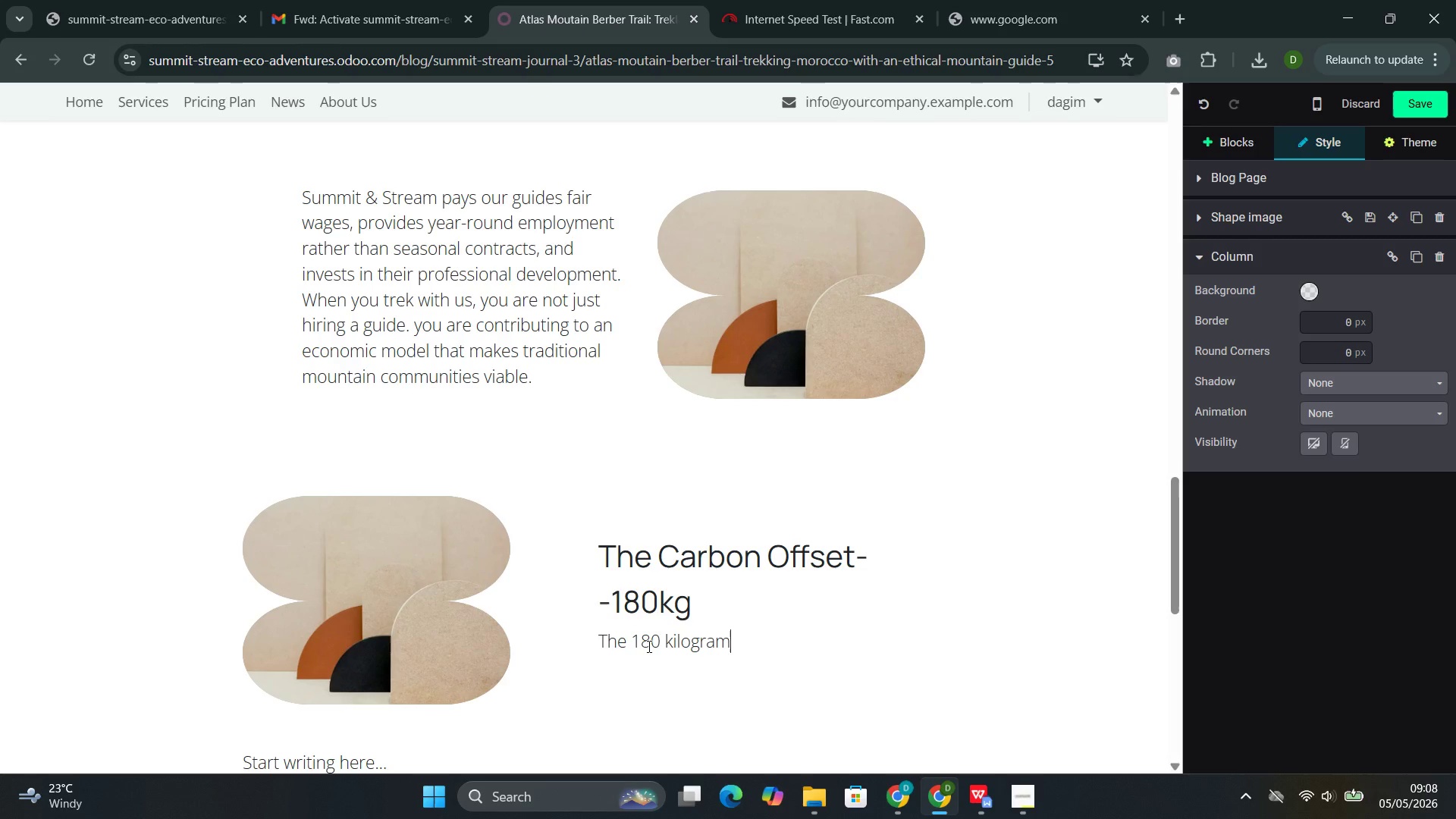 
type(s of carbon emissions generated by this trek--including transporting from Marrakech to the )
 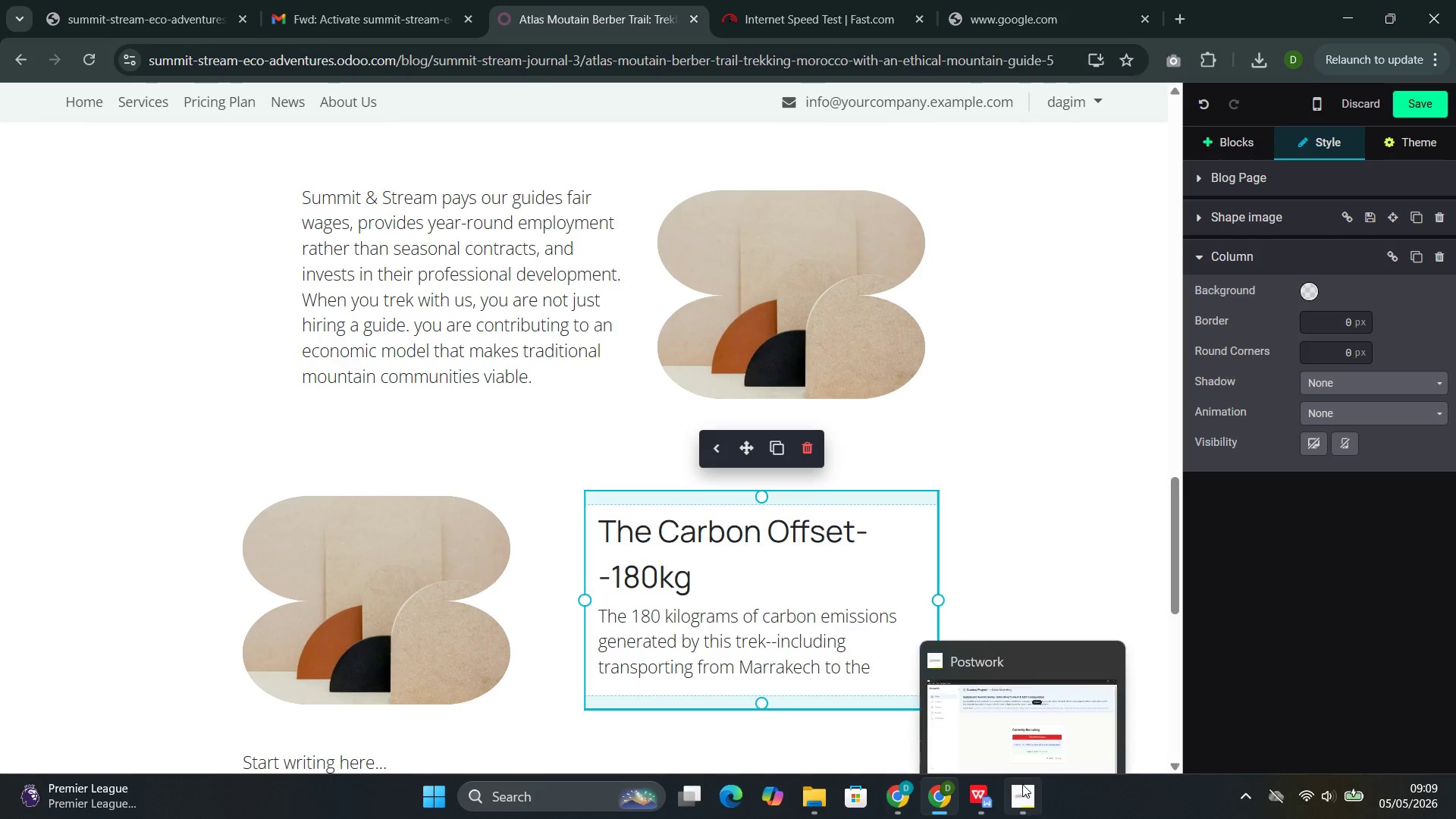 
left_click([981, 704])
 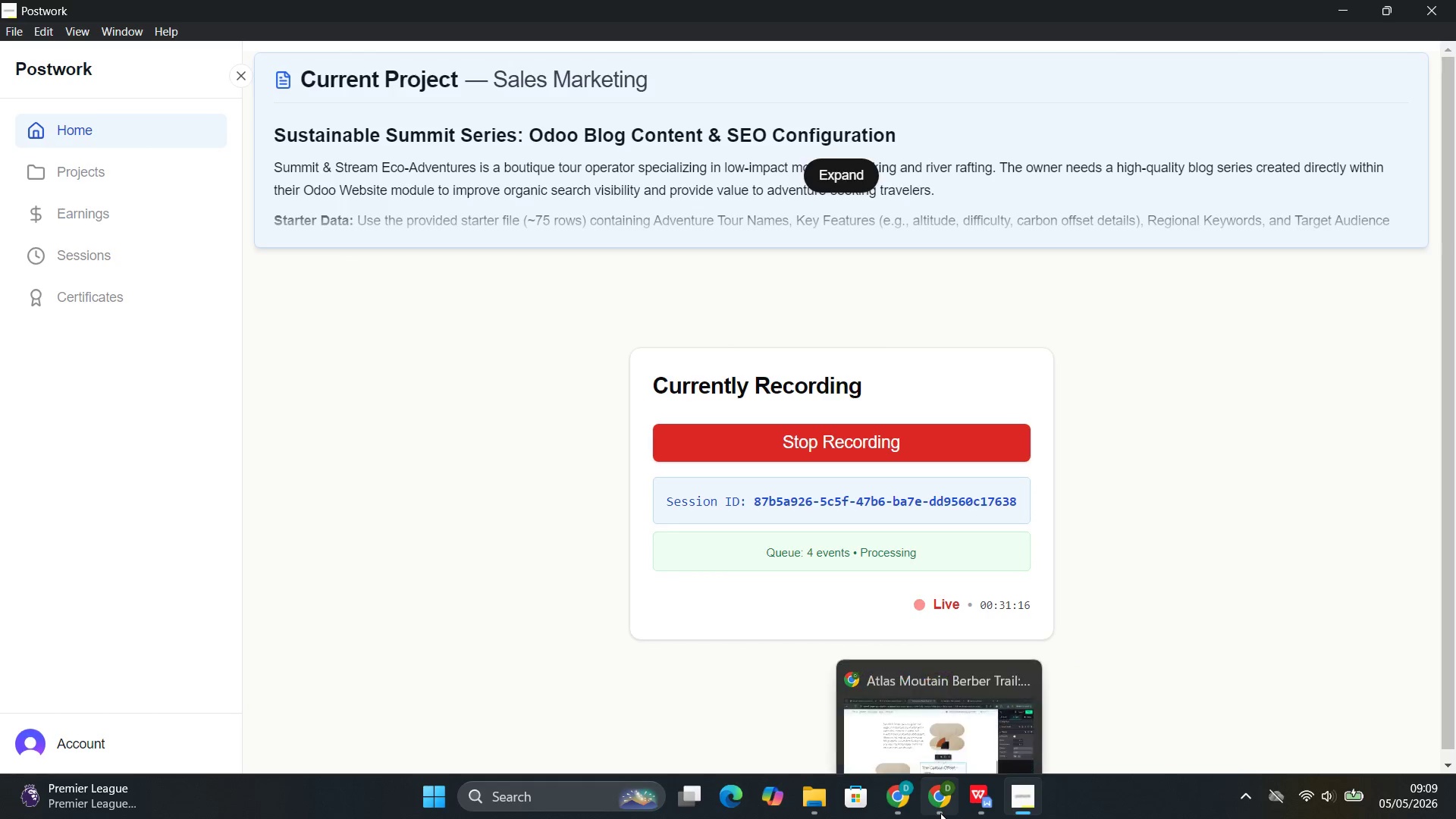 
left_click([955, 698])
 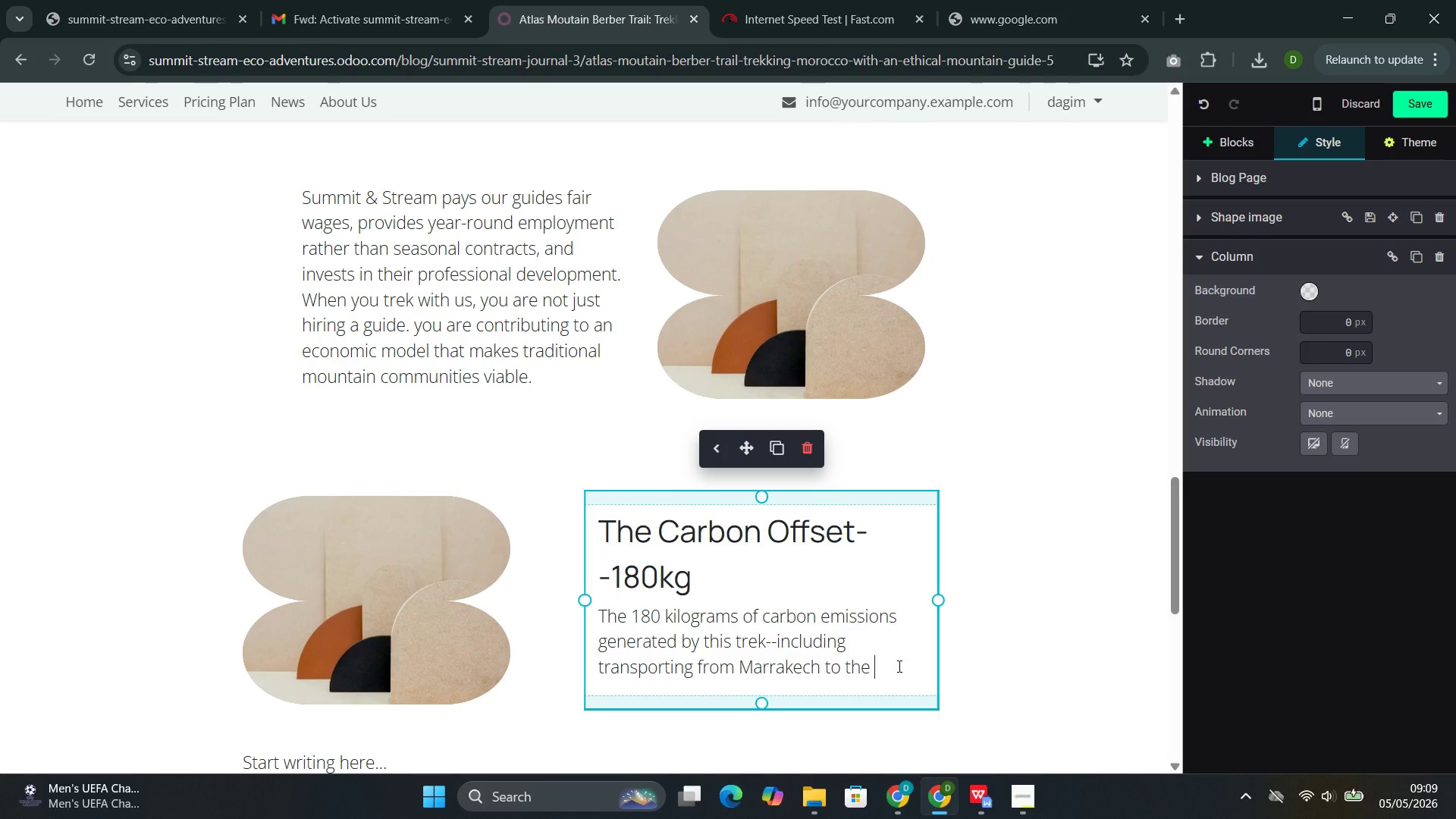 
wait(7.64)
 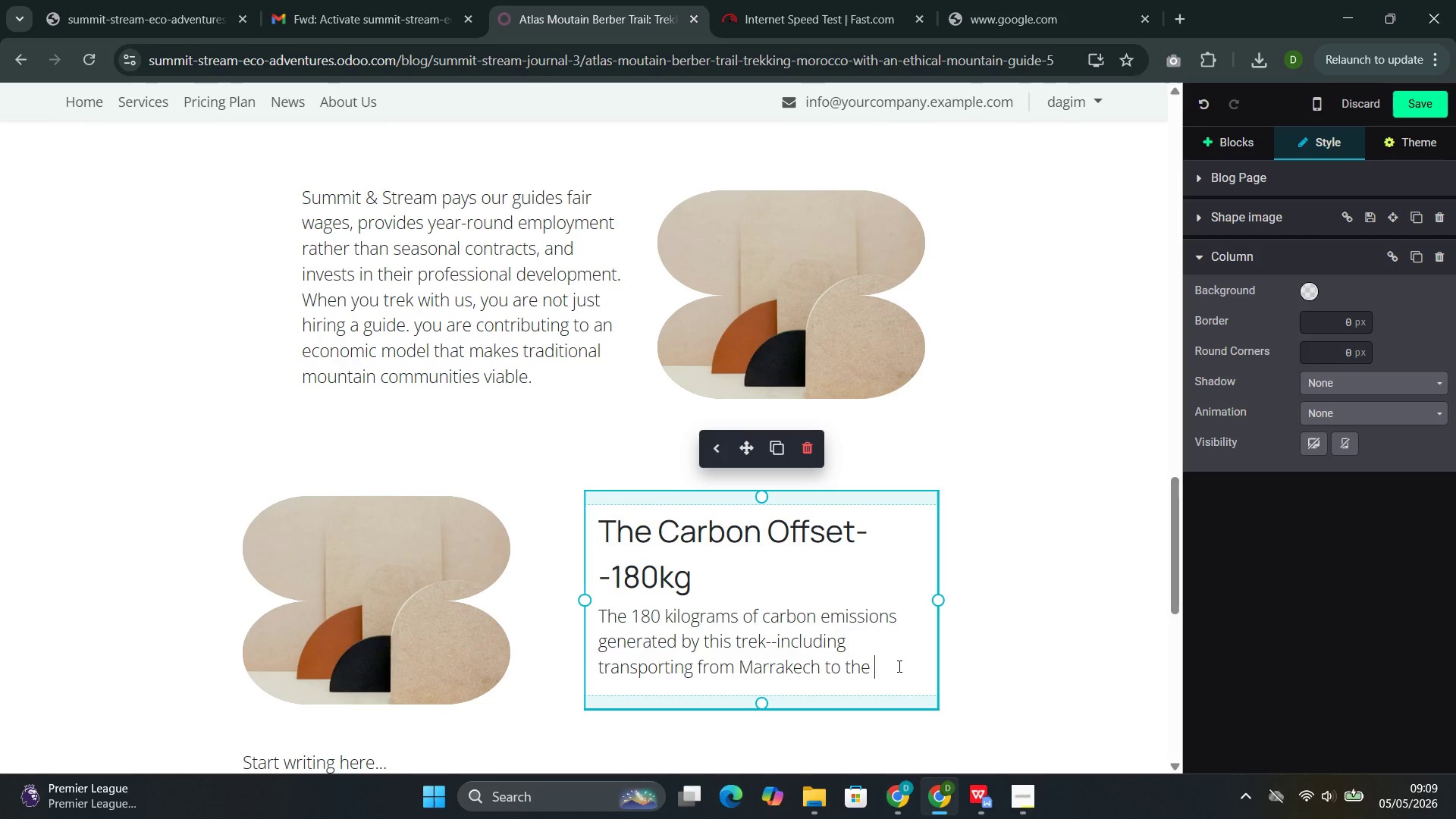 
type(ta)
key(Backspace)
type(rai)
 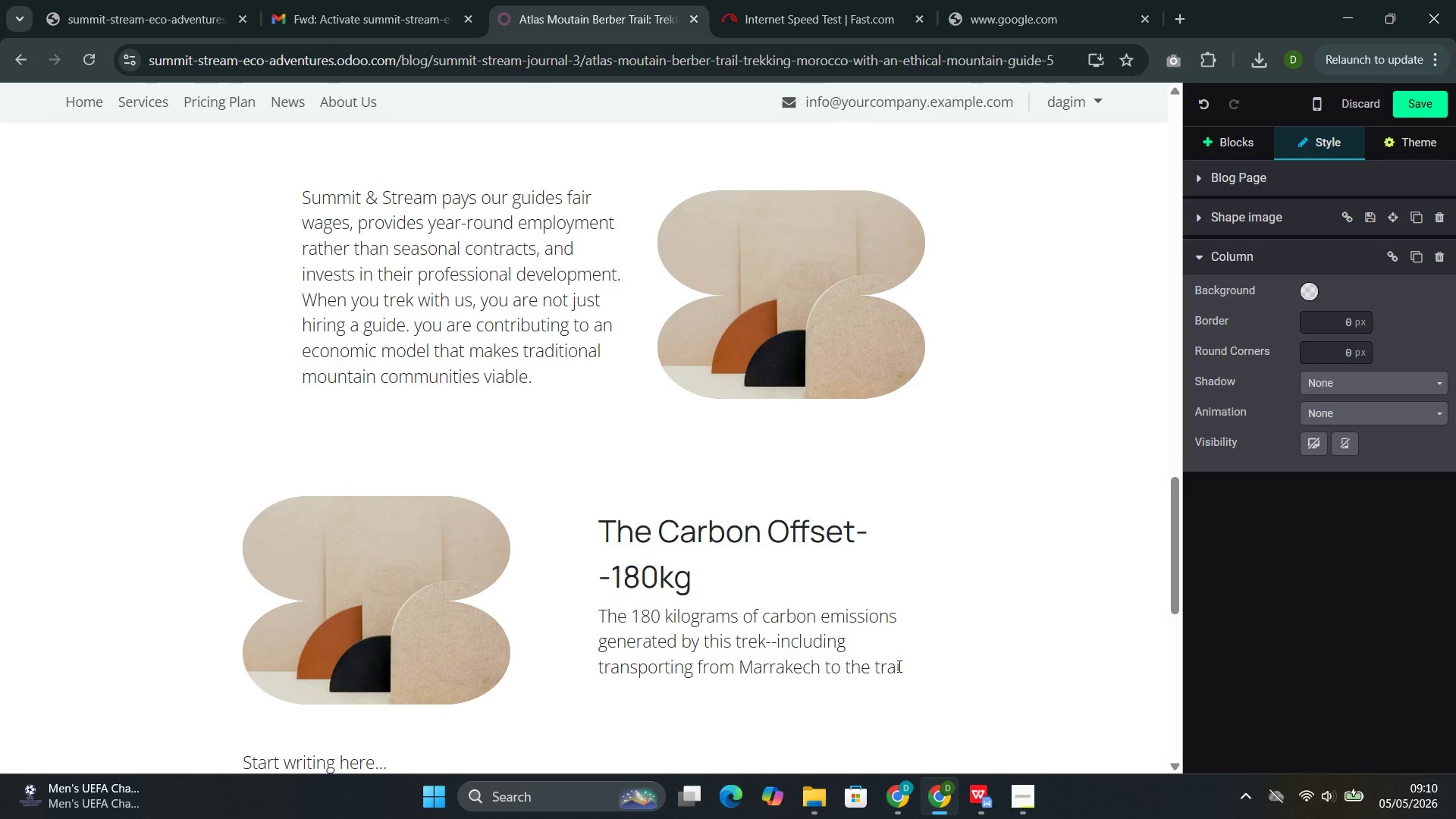 
wait(6.59)
 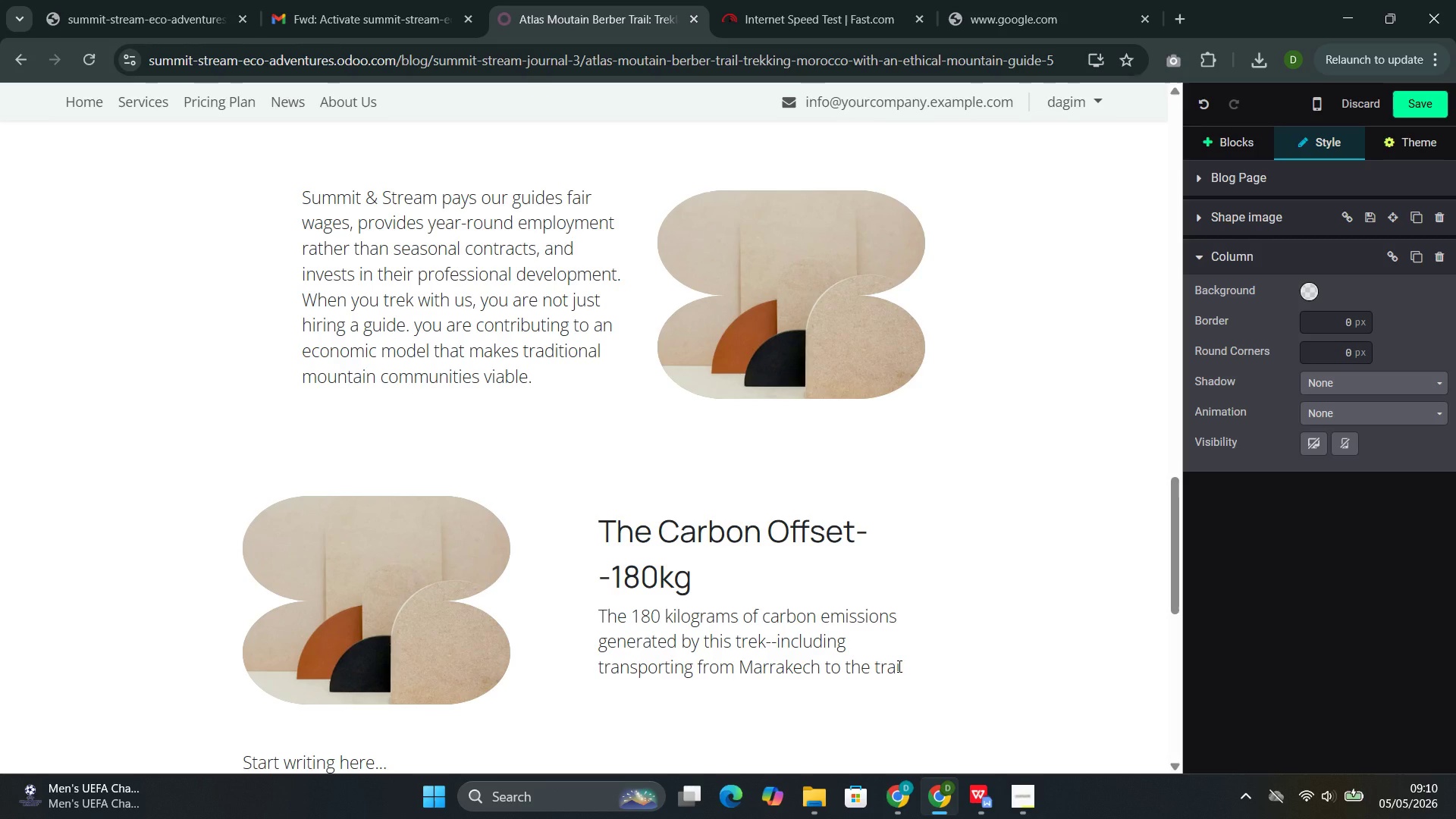 
type(lj)
key(Backspace)
 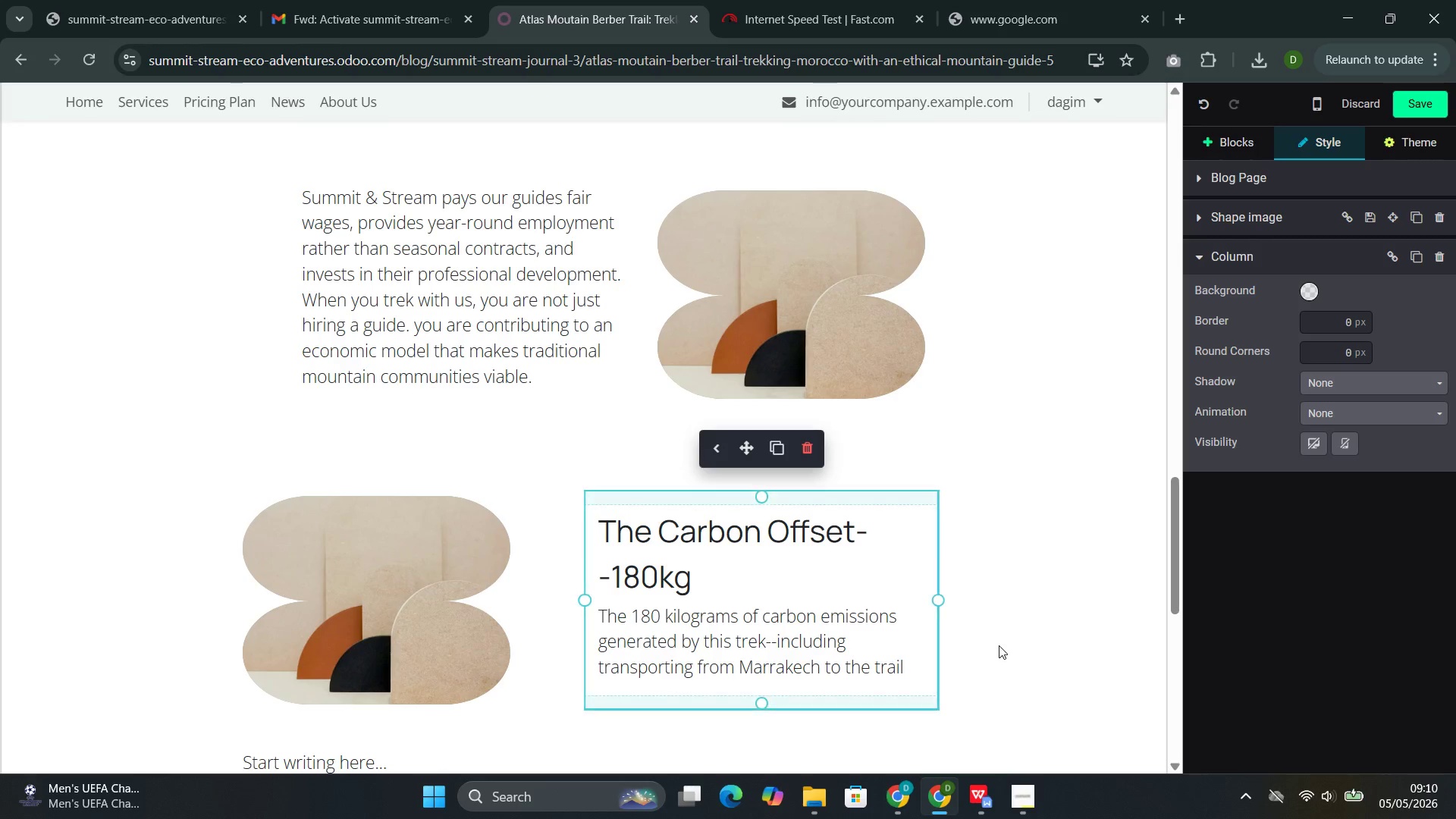 
wait(8.95)
 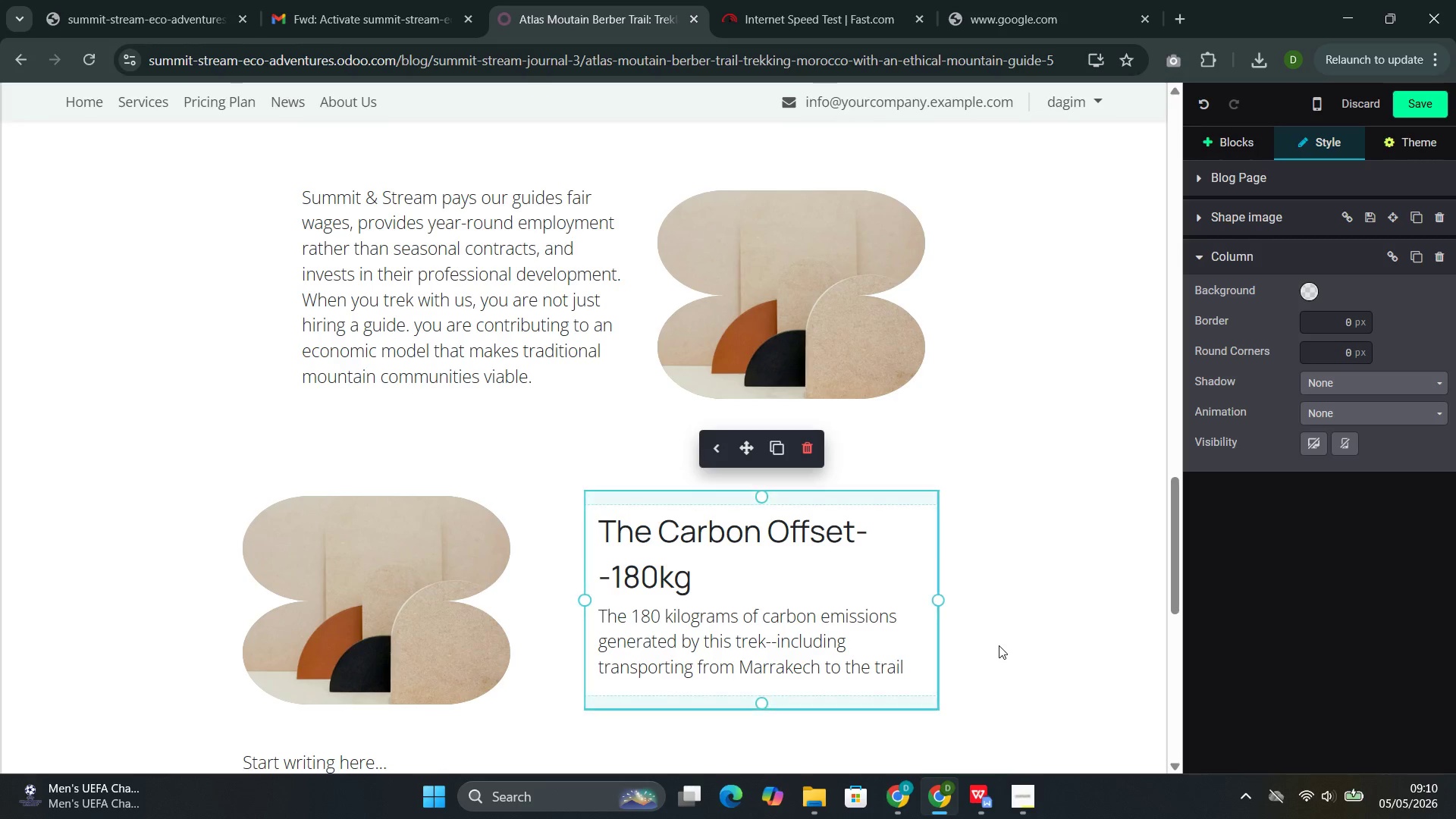 
type(head and return--are fully offset through a renewable energh)
key(Backspace)
type(y project in rural Morocco that replaces dis)
key(Backspace)
type(esel generators with solar power in mountain villahe)
key(Backspace)
key(Backspace)
type(h)
key(Backspace)
type(ges.)
 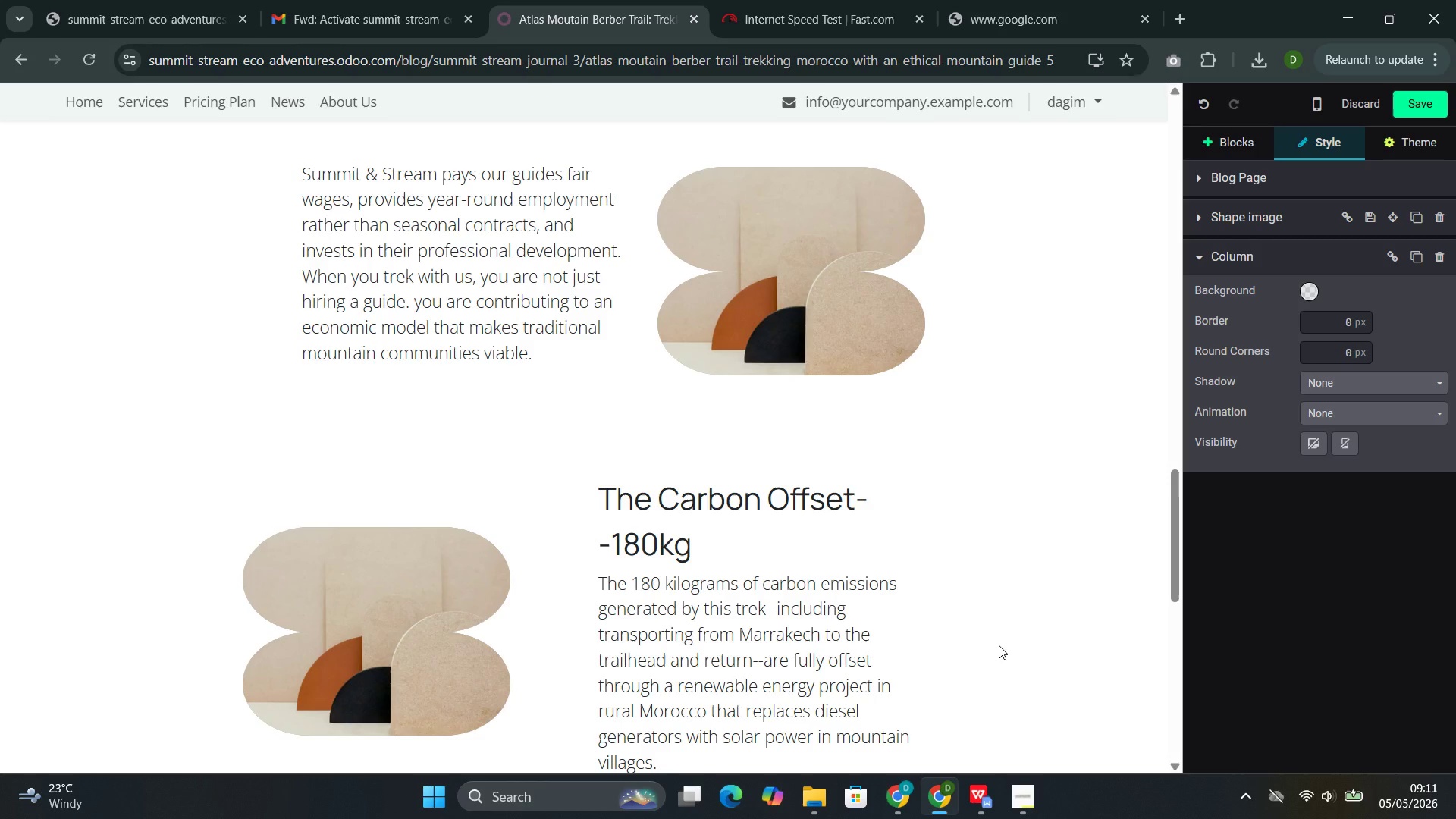 
key(Enter)
 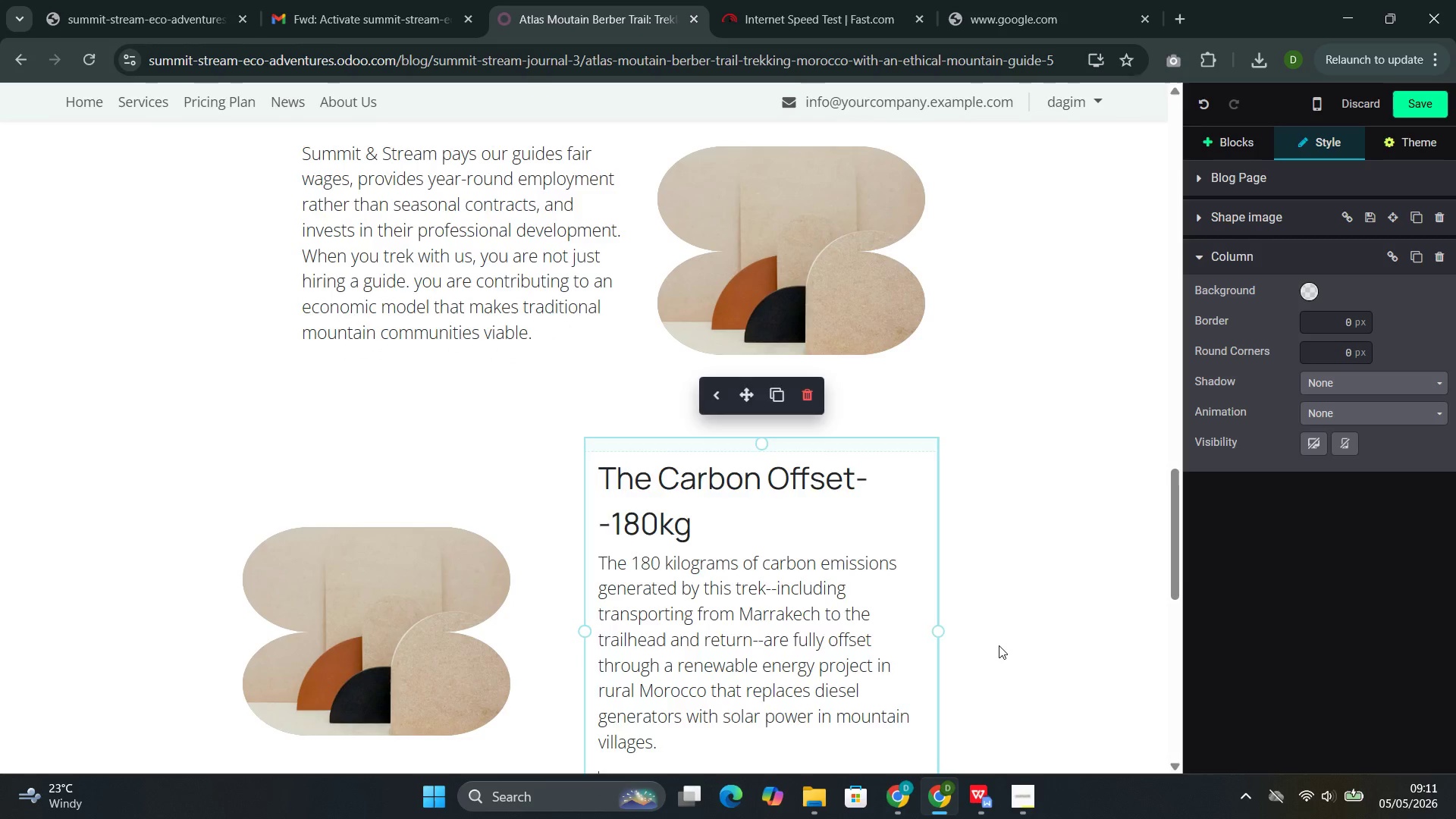 
type(/butto)
 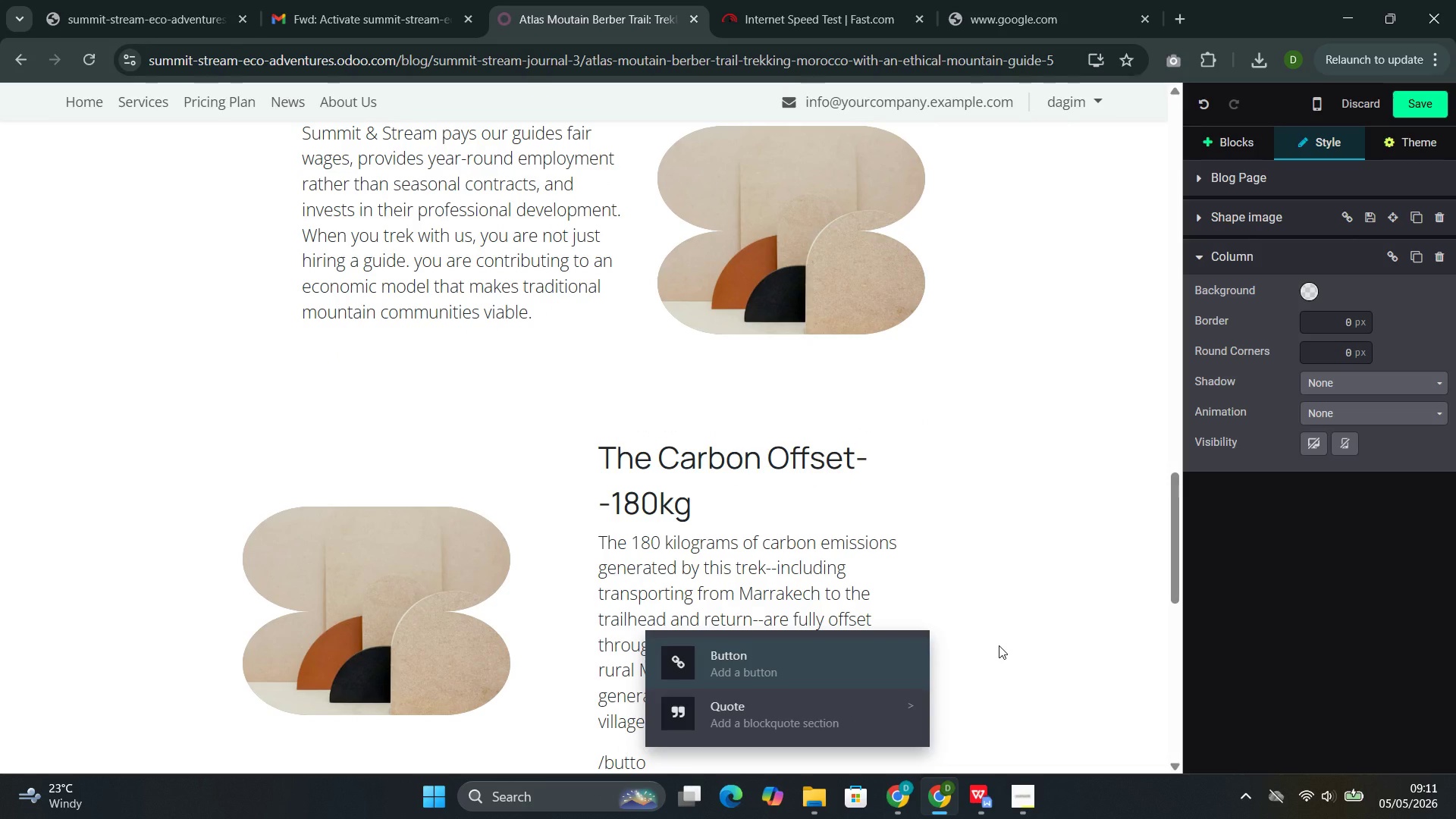 
key(Enter)
 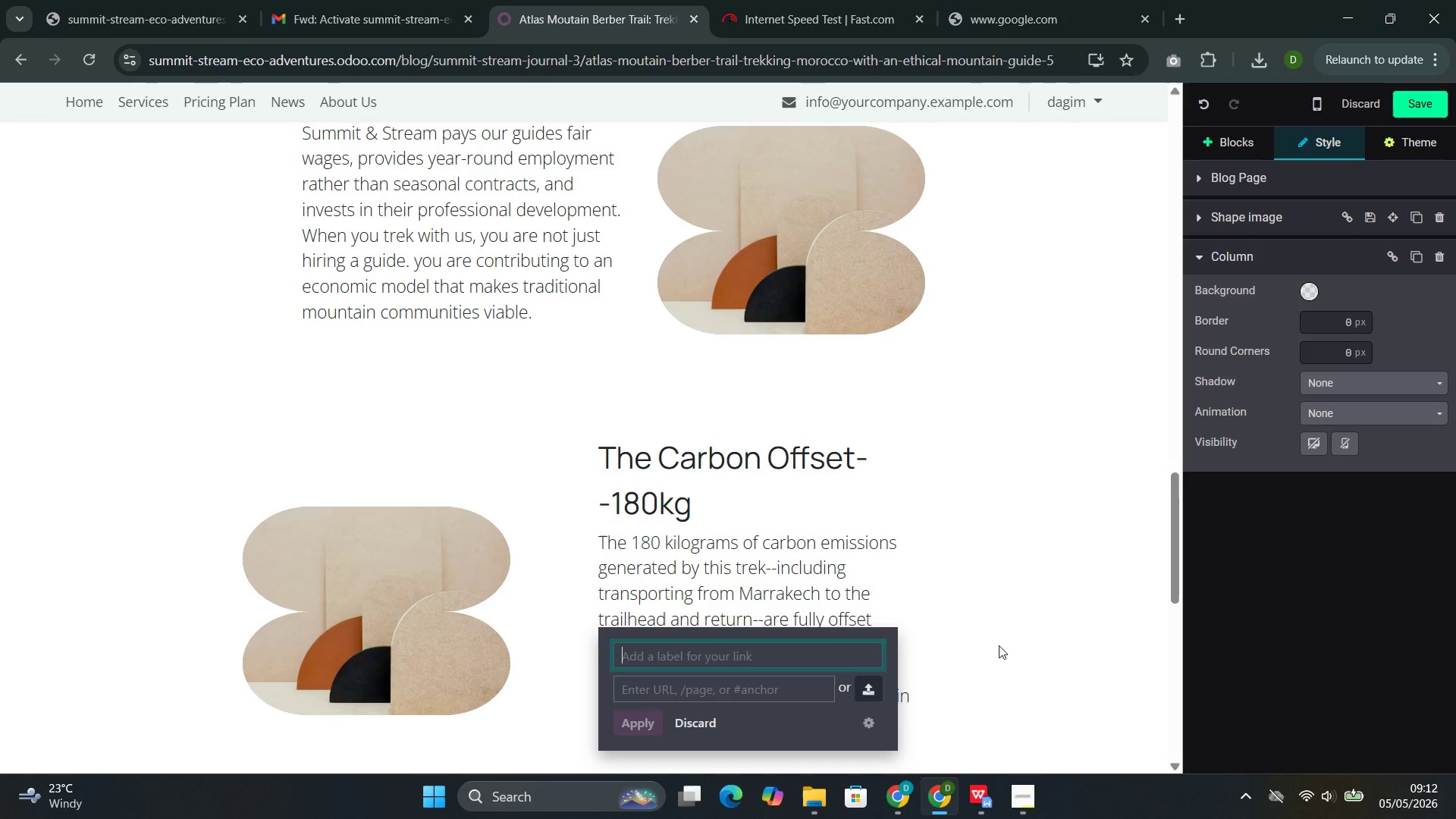 
type(Exprole the Berber Trail)
 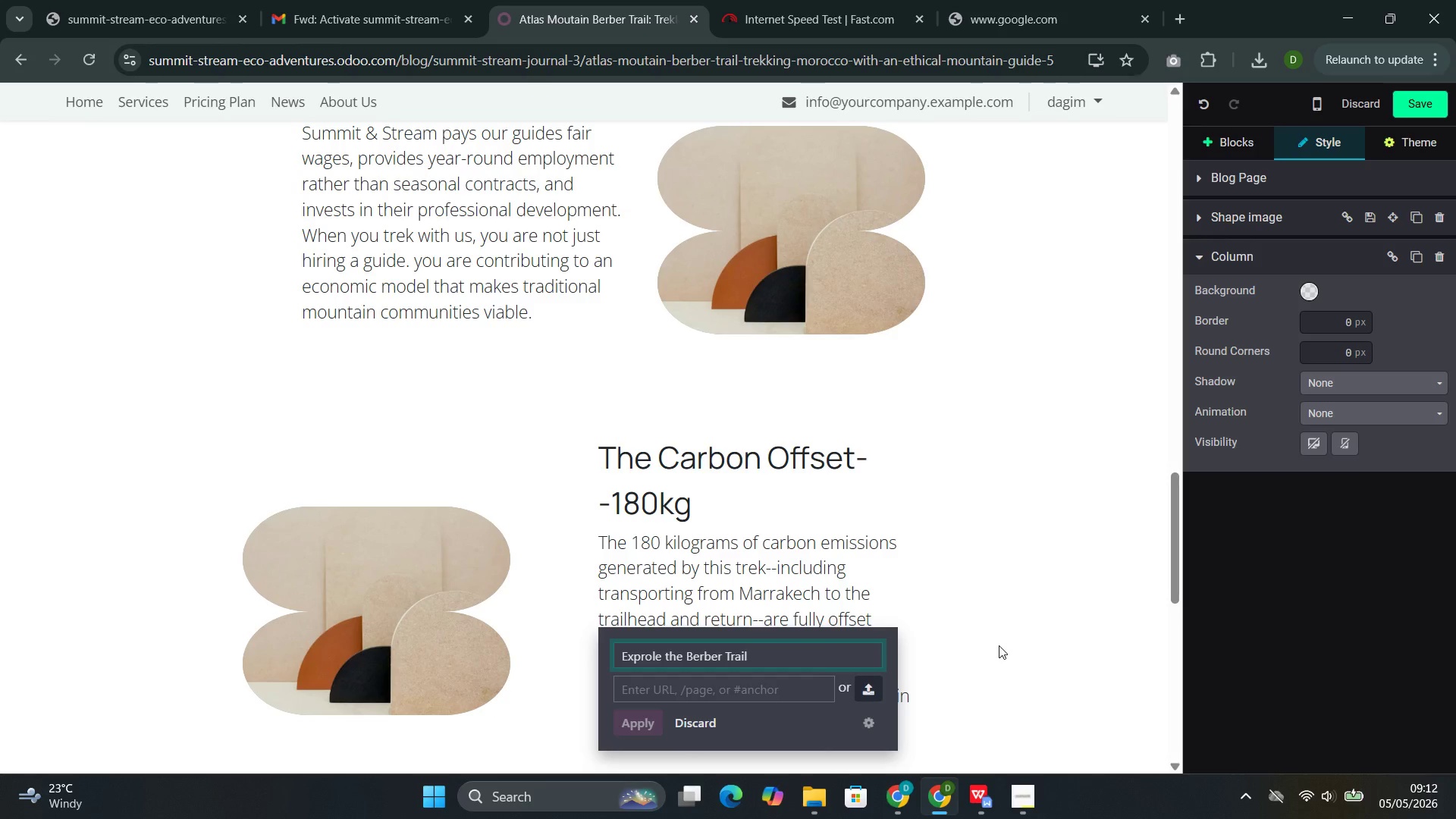 
left_click([742, 694])
 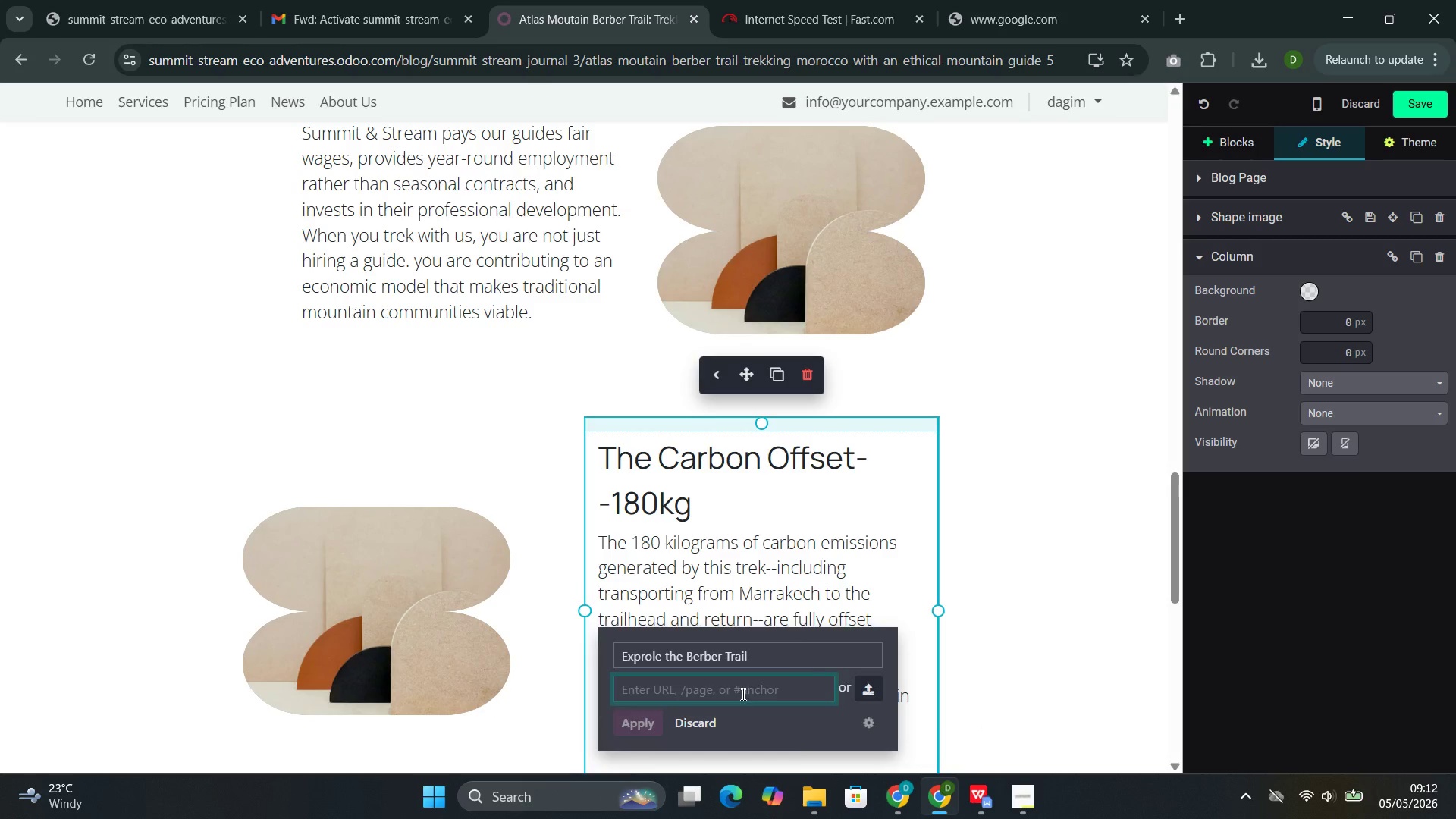 
type(/servi)
 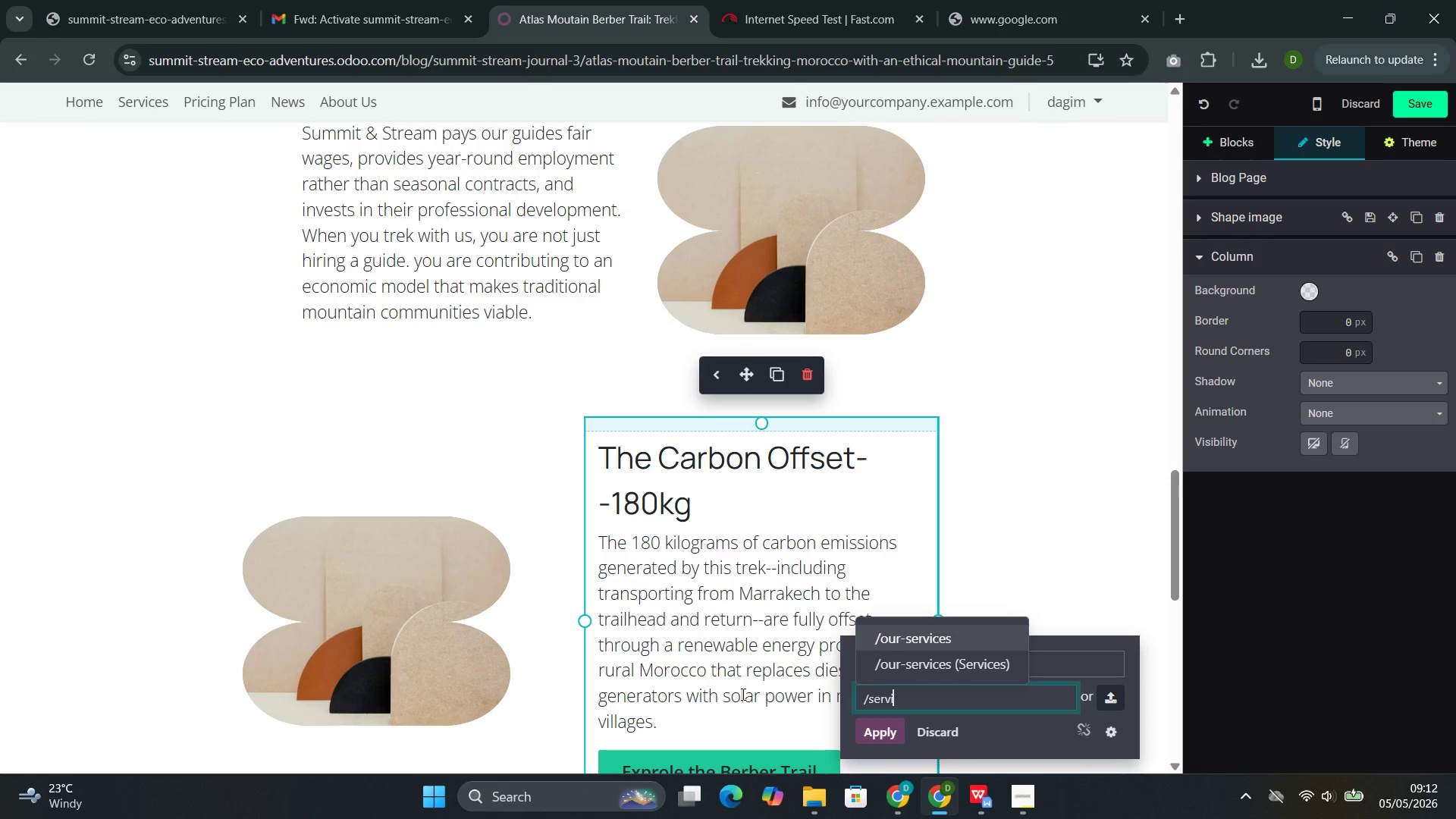 
key(Enter)
 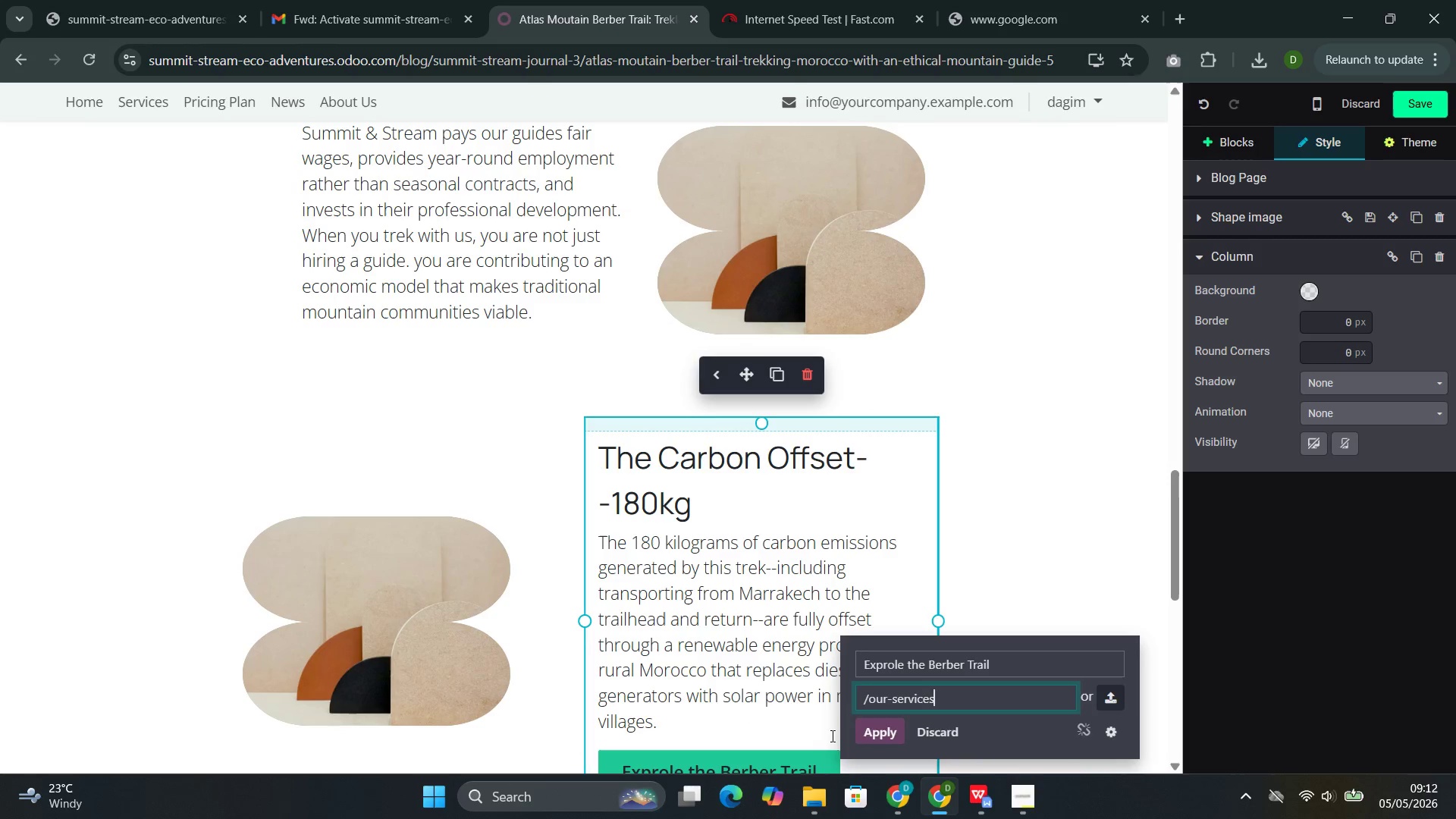 
left_click([876, 736])
 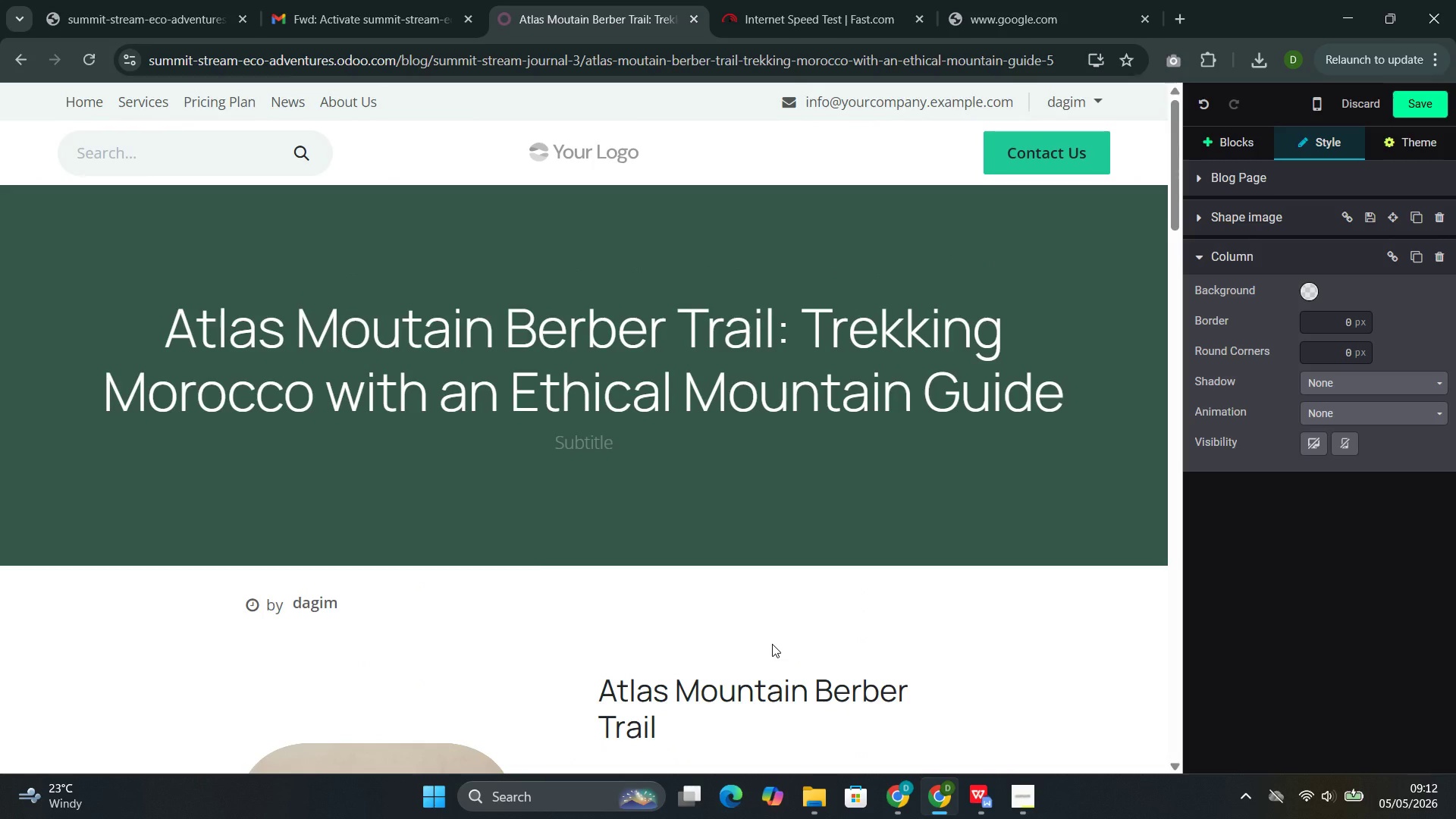 
wait(12.52)
 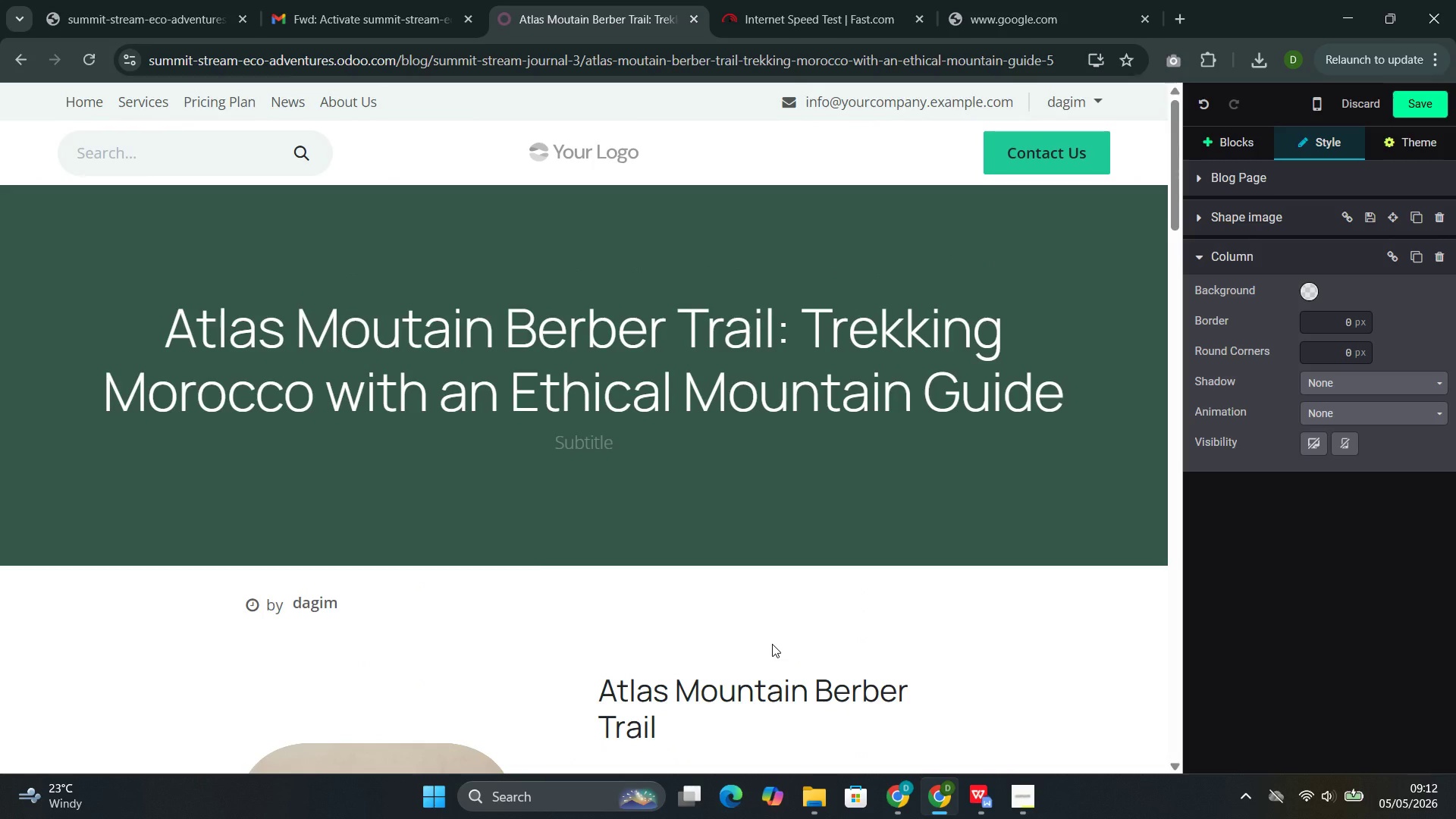 
left_click([1417, 115])
 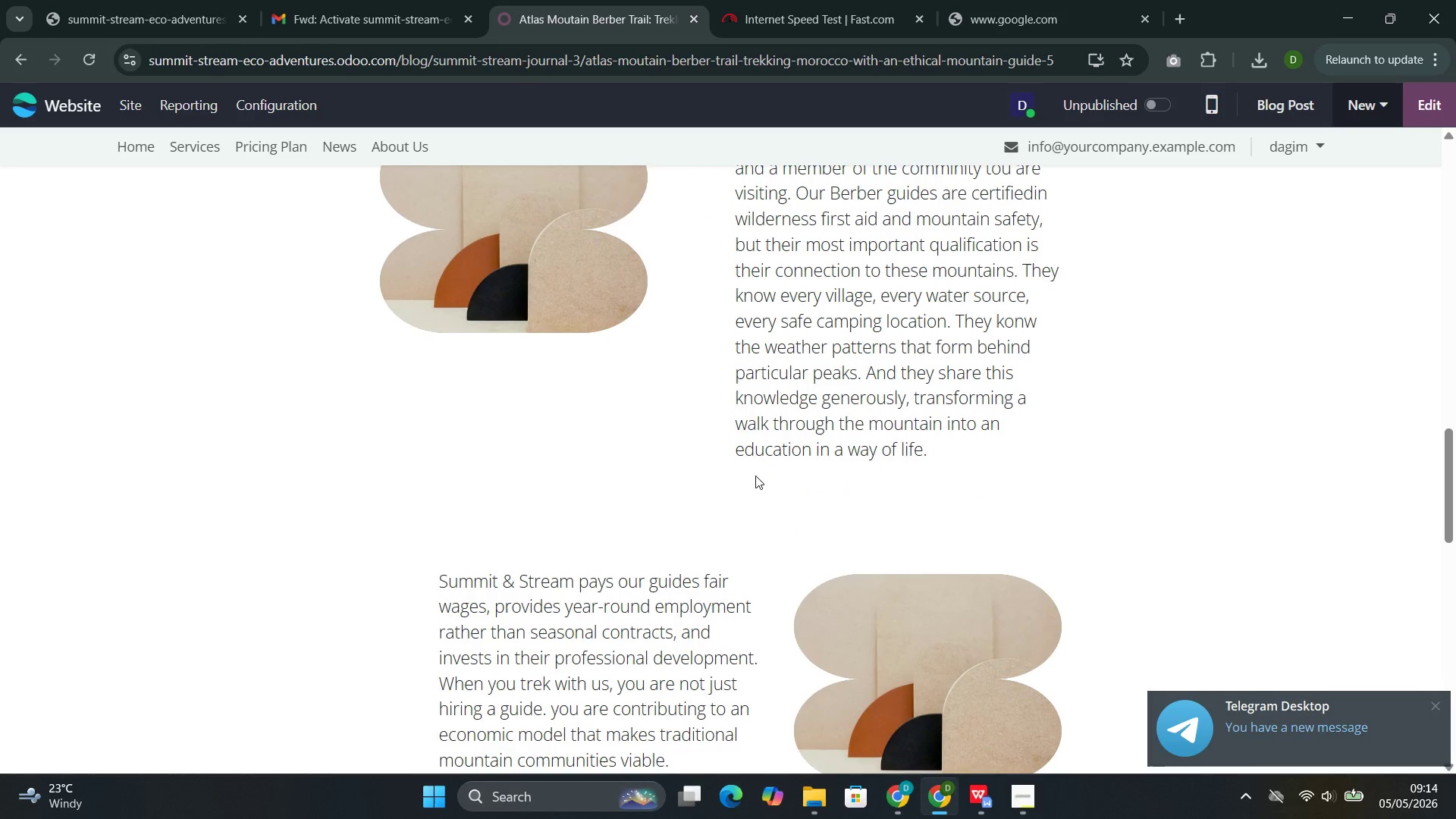 
wait(113.92)
 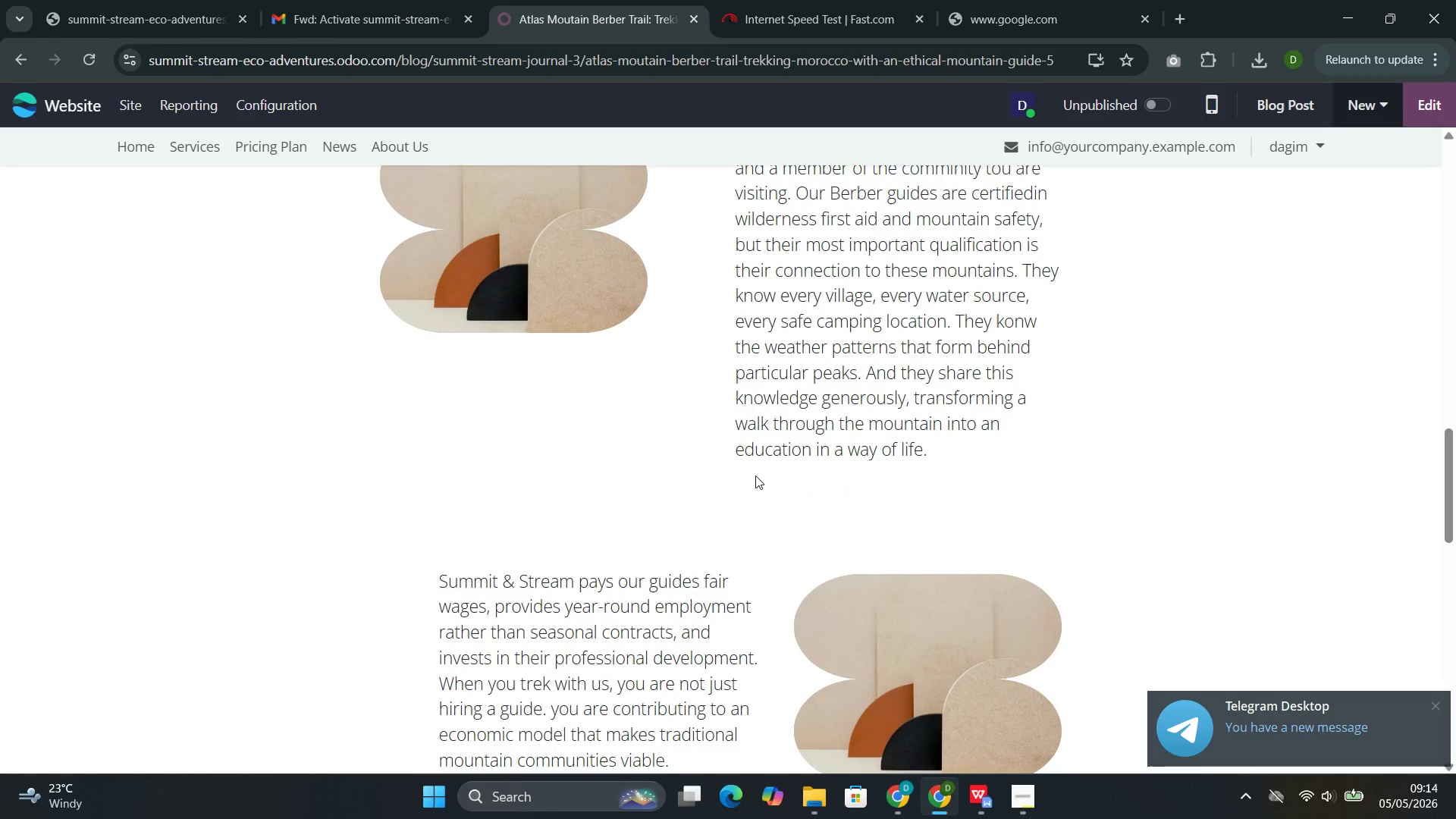 
left_click([992, 704])